 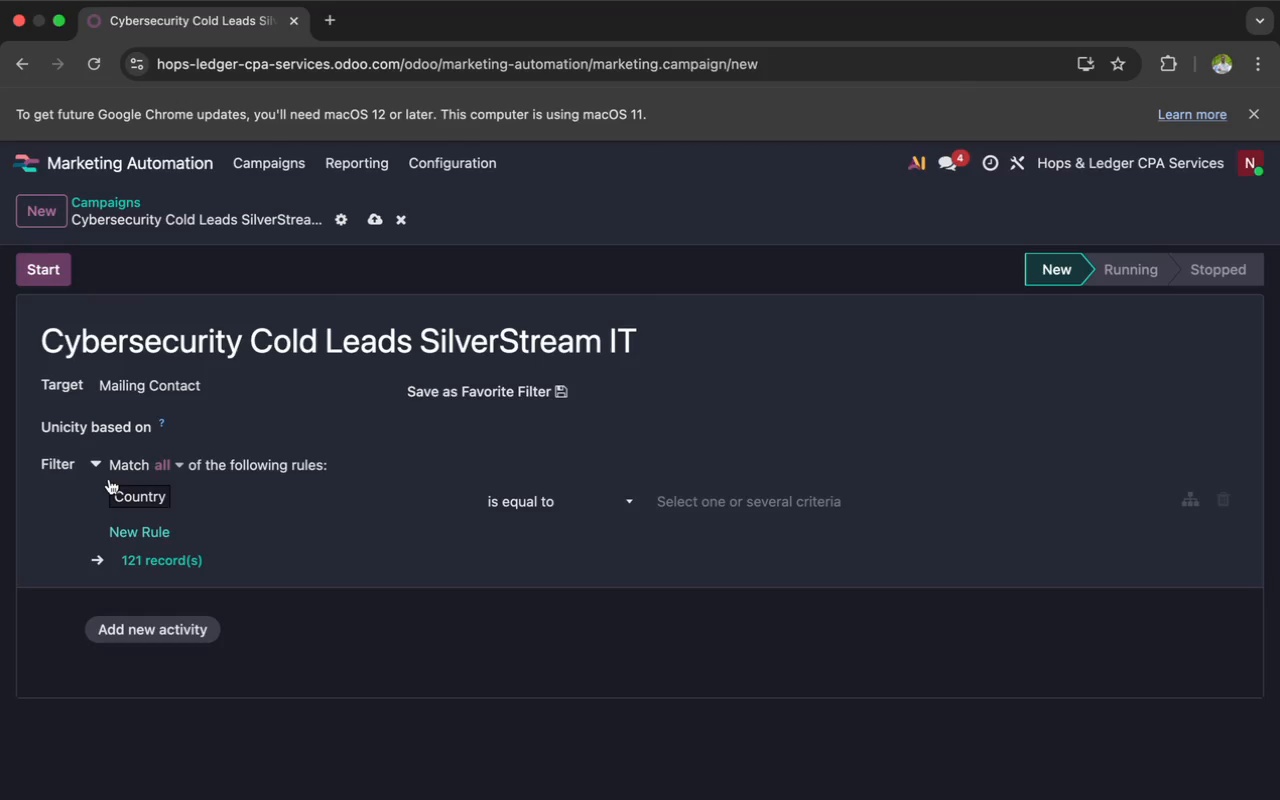 
left_click([137, 500])
 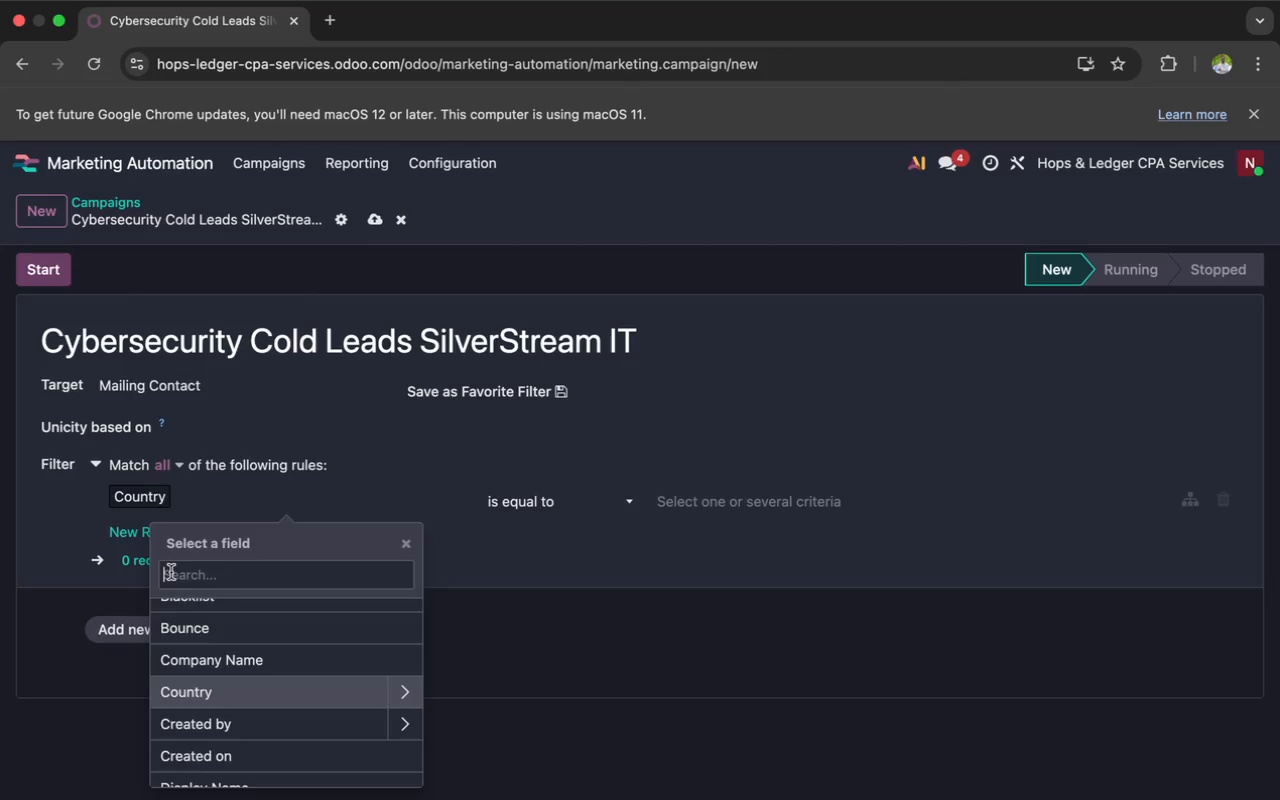 
scroll: coordinate [190, 645], scroll_direction: down, amount: 2.0
 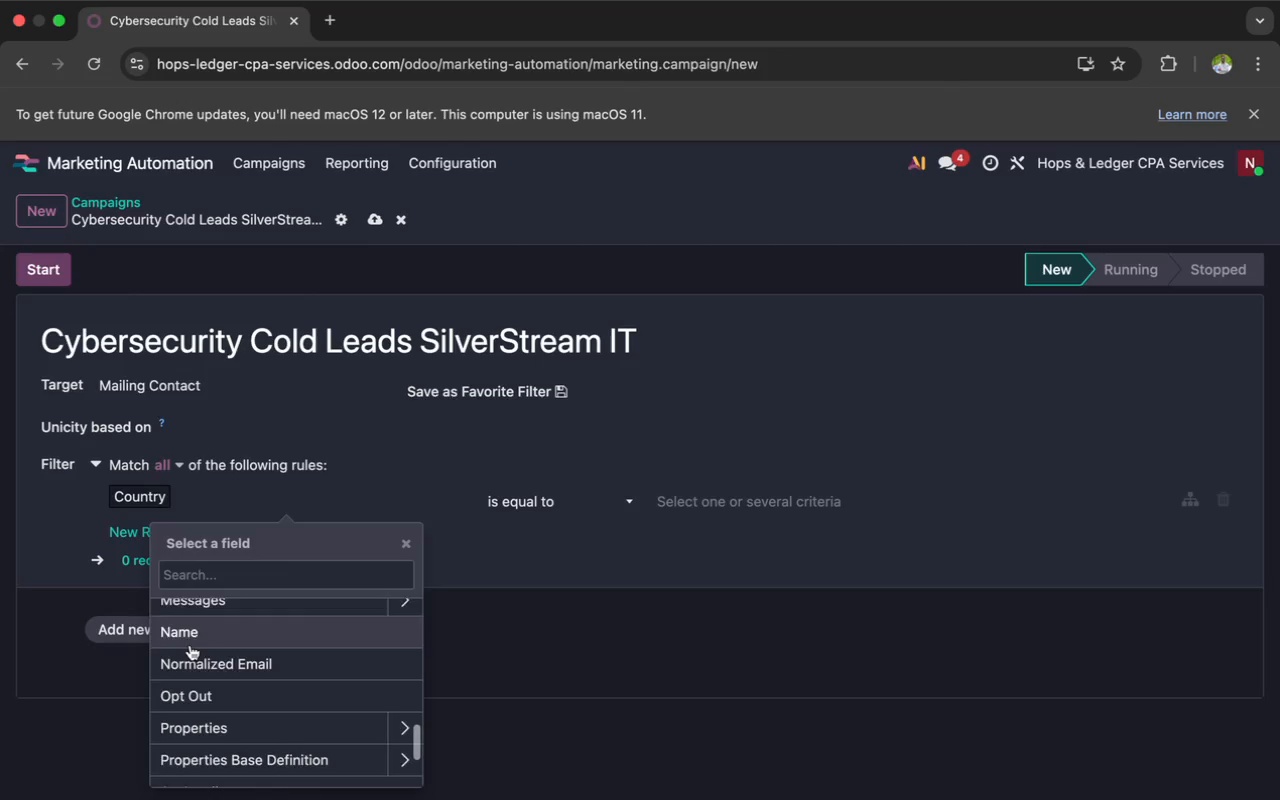 
left_click([198, 665])
 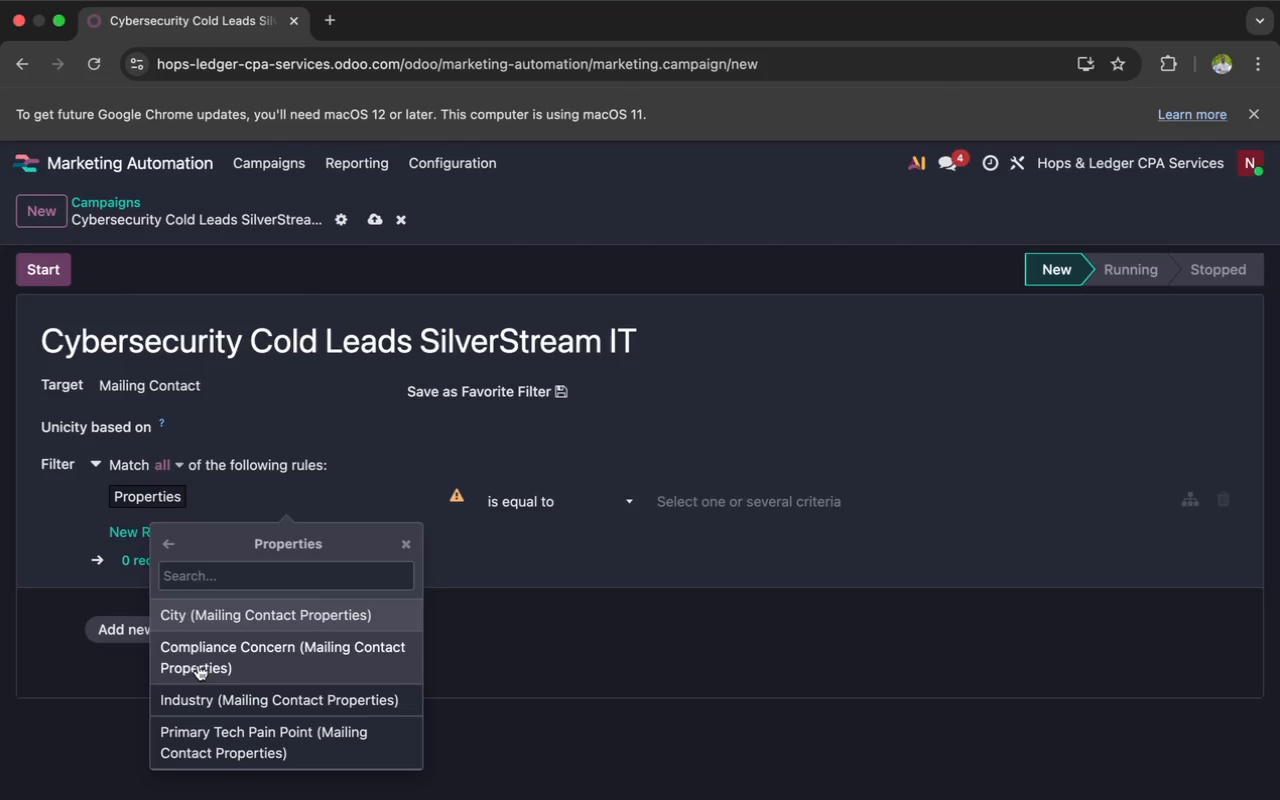 
wait(14.98)
 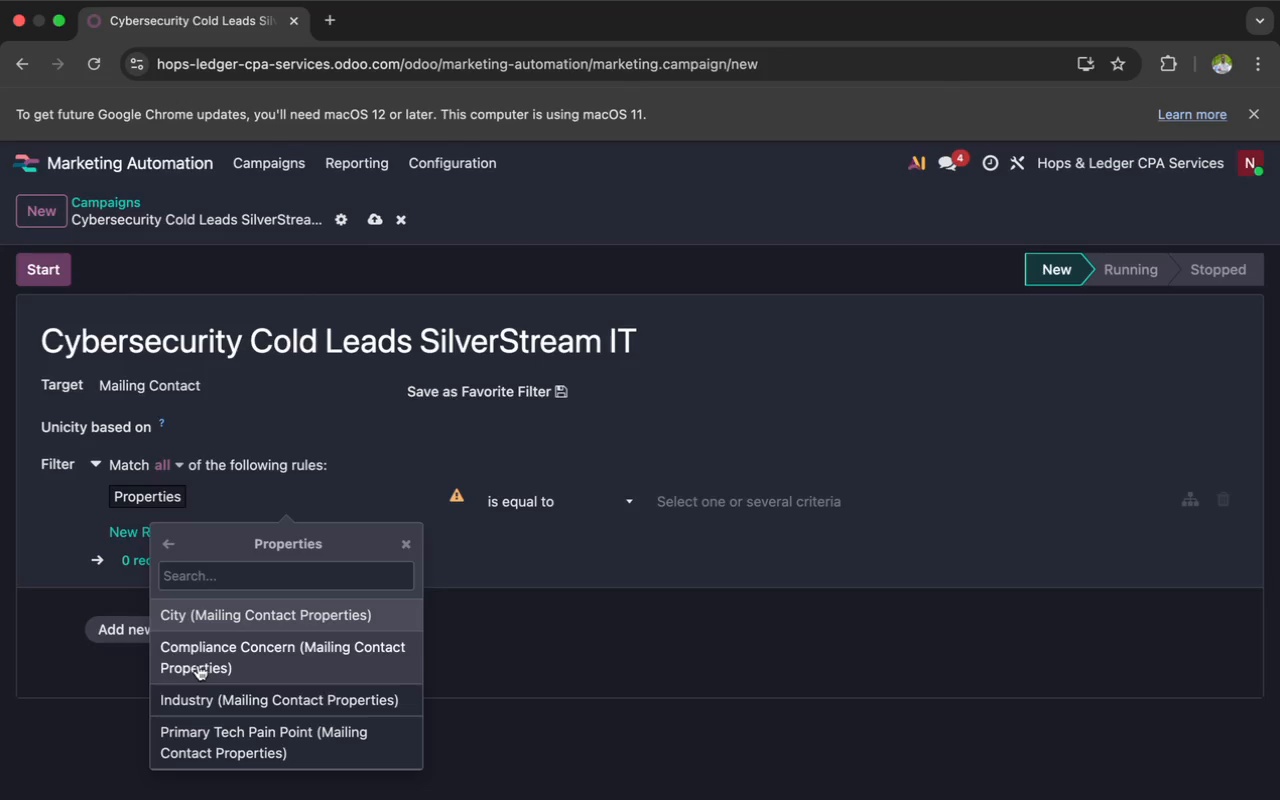 
scroll: coordinate [339, 695], scroll_direction: down, amount: 4.0
 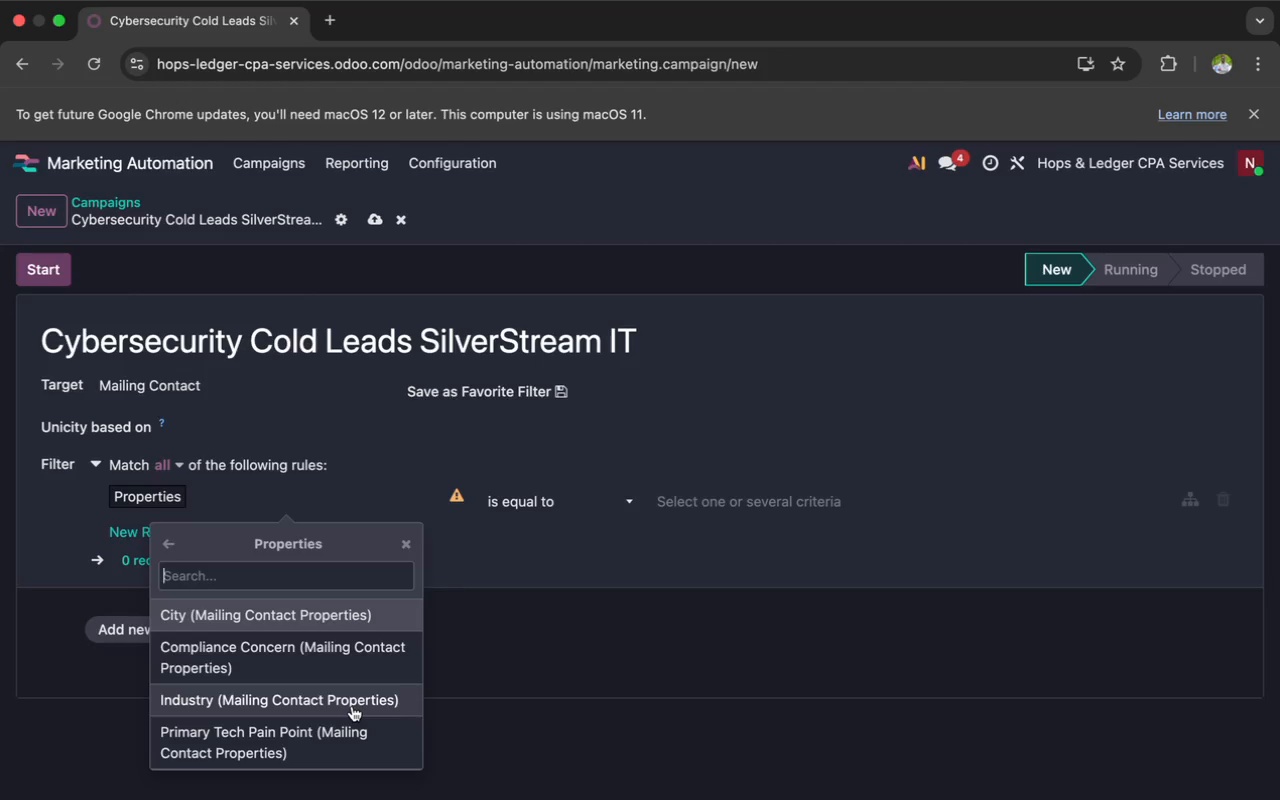 
wait(24.05)
 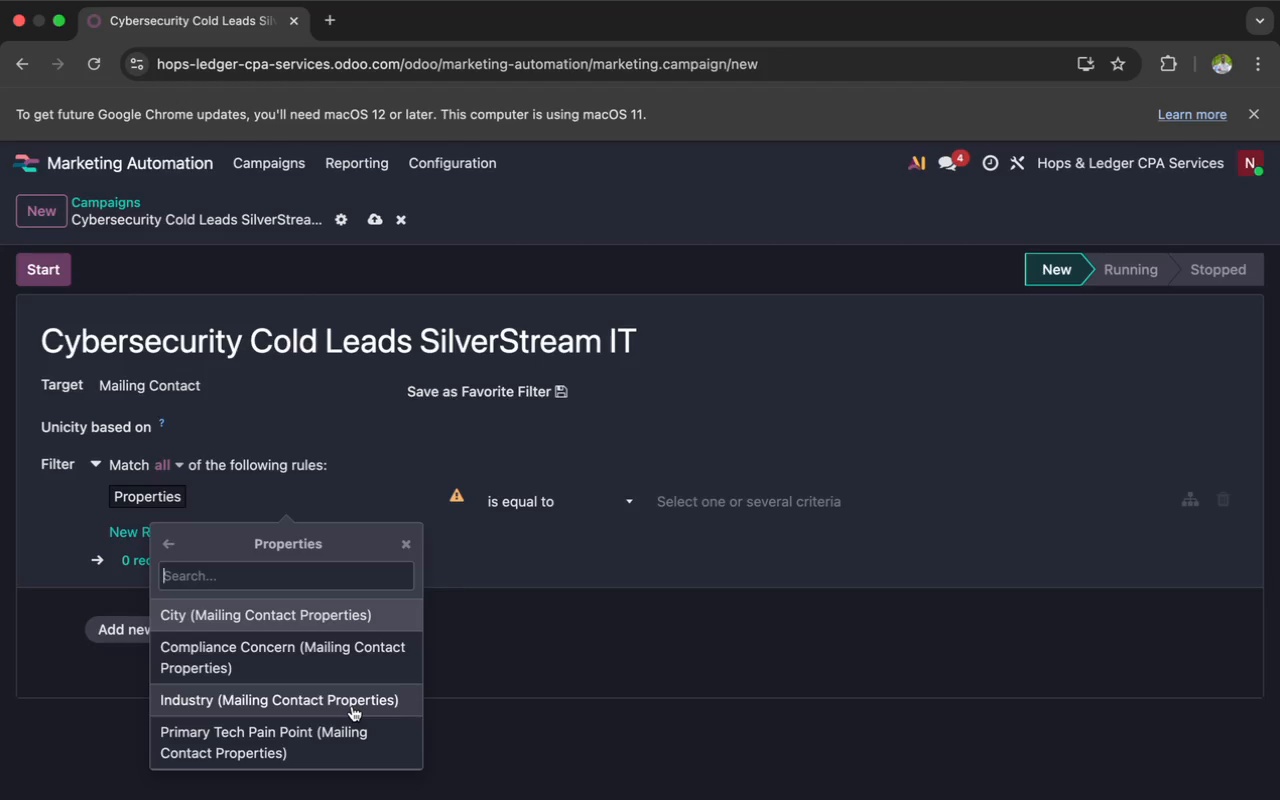 
left_click([327, 701])
 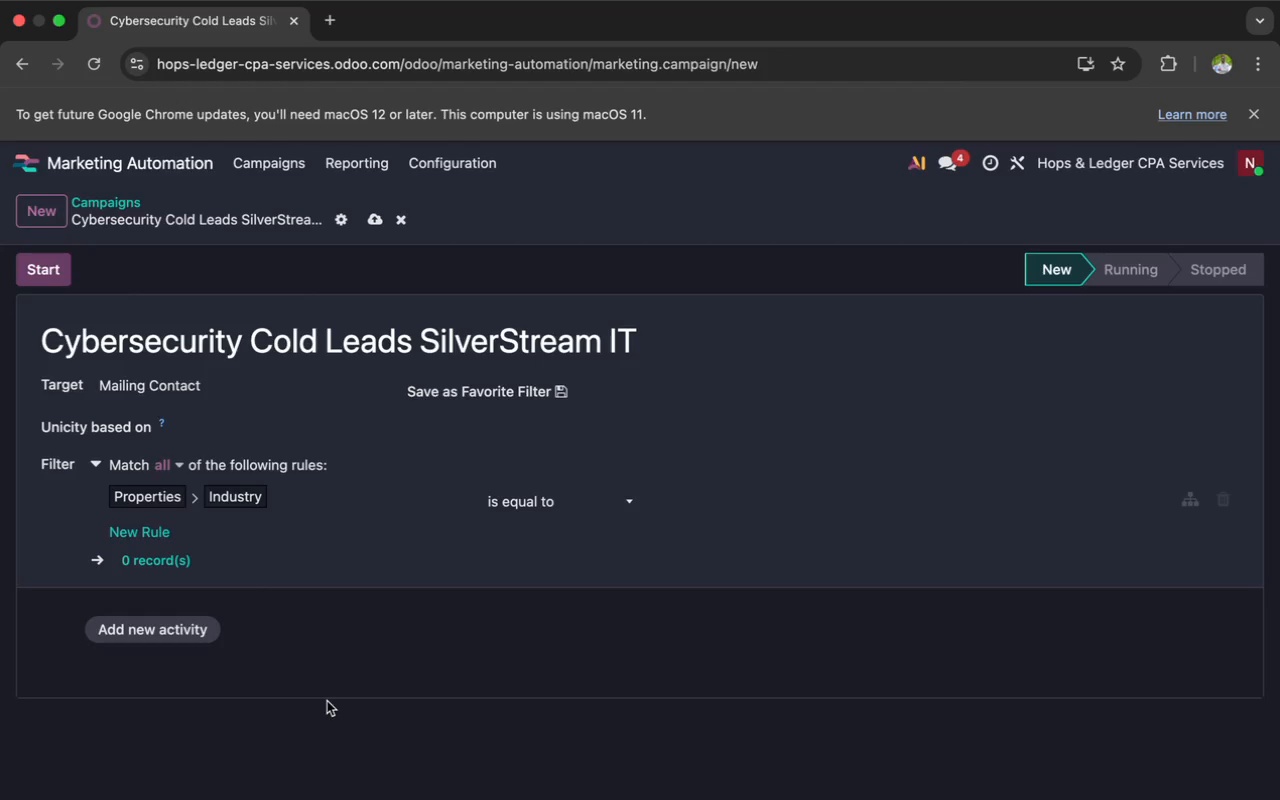 
wait(14.17)
 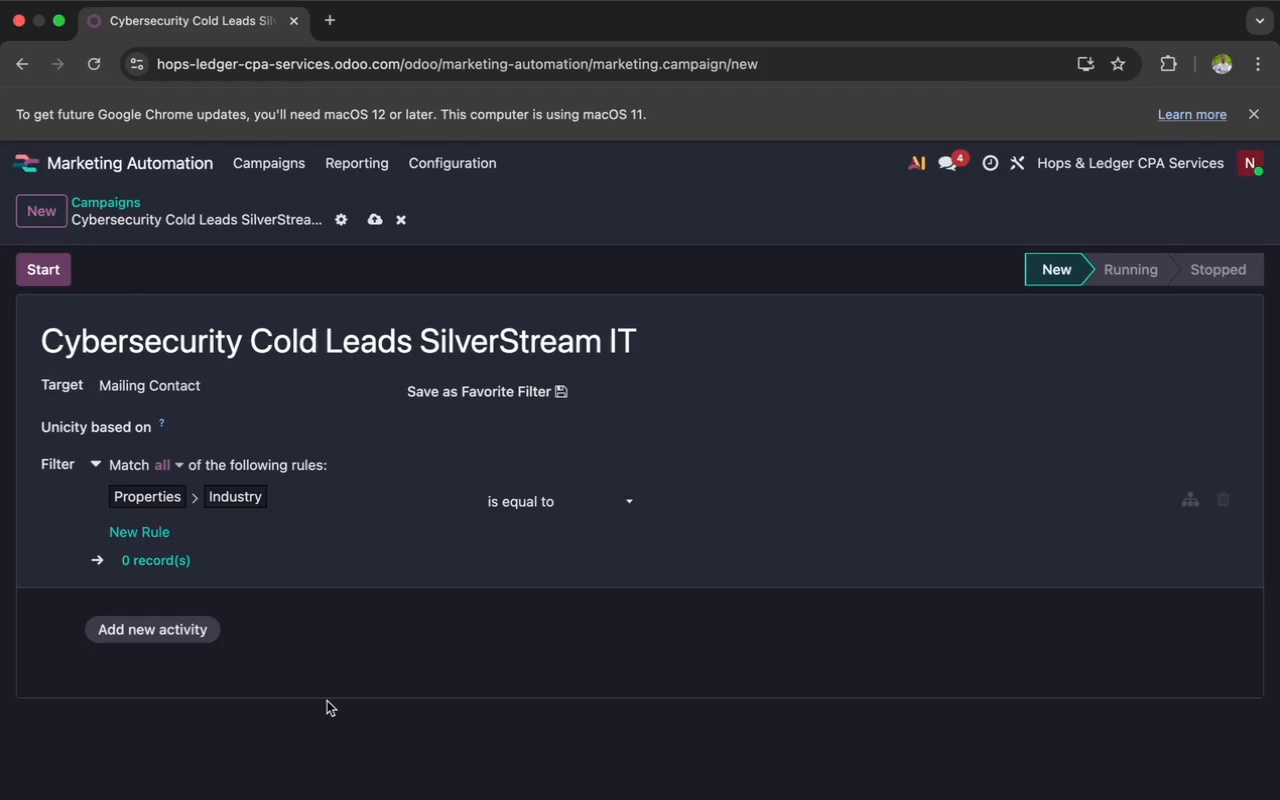 
left_click([522, 509])
 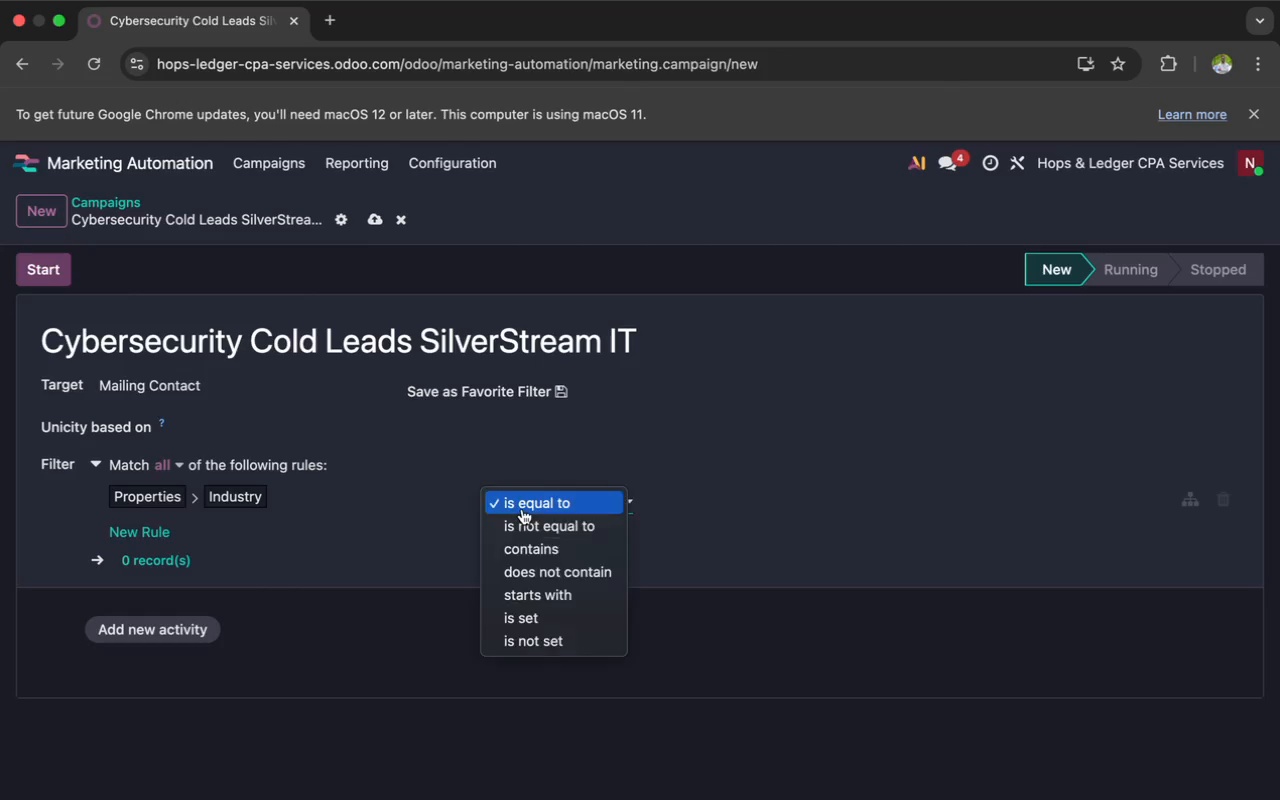 
mouse_move([544, 506])
 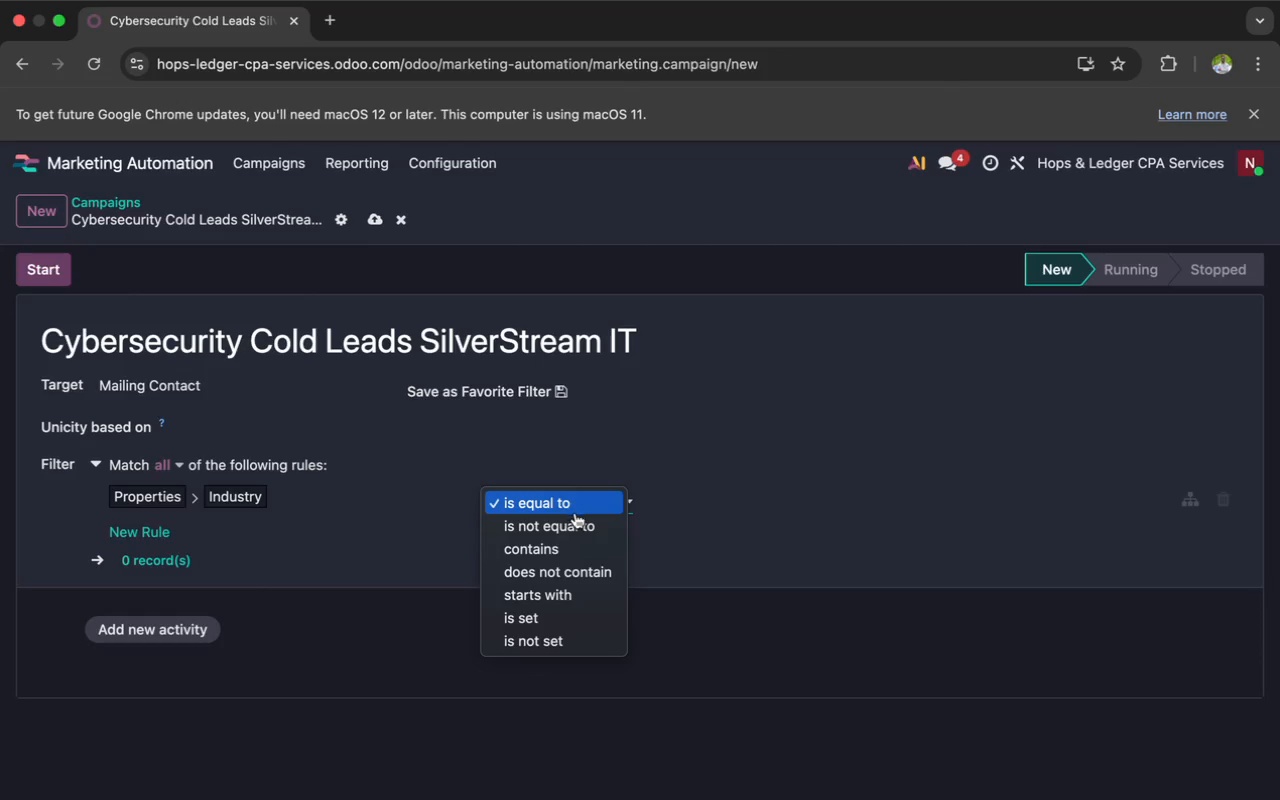 
left_click([569, 505])
 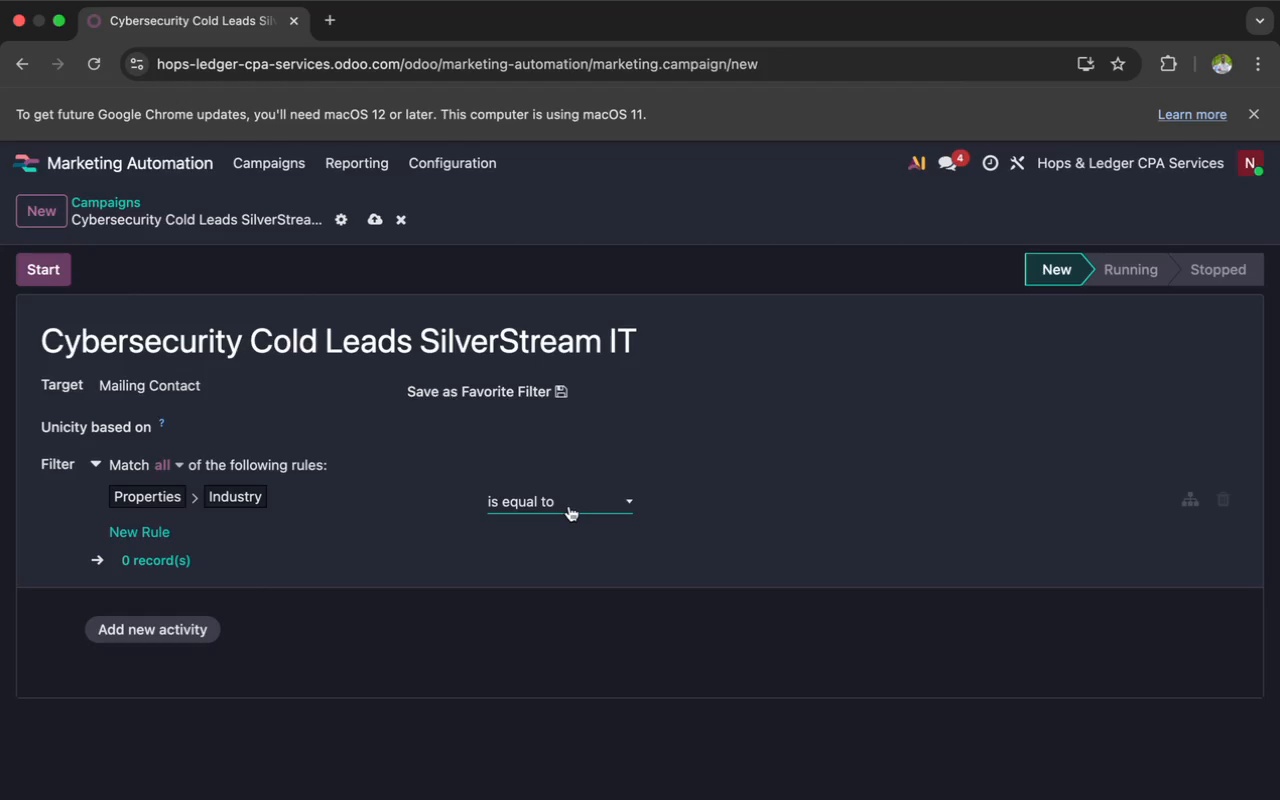 
left_click([568, 505])
 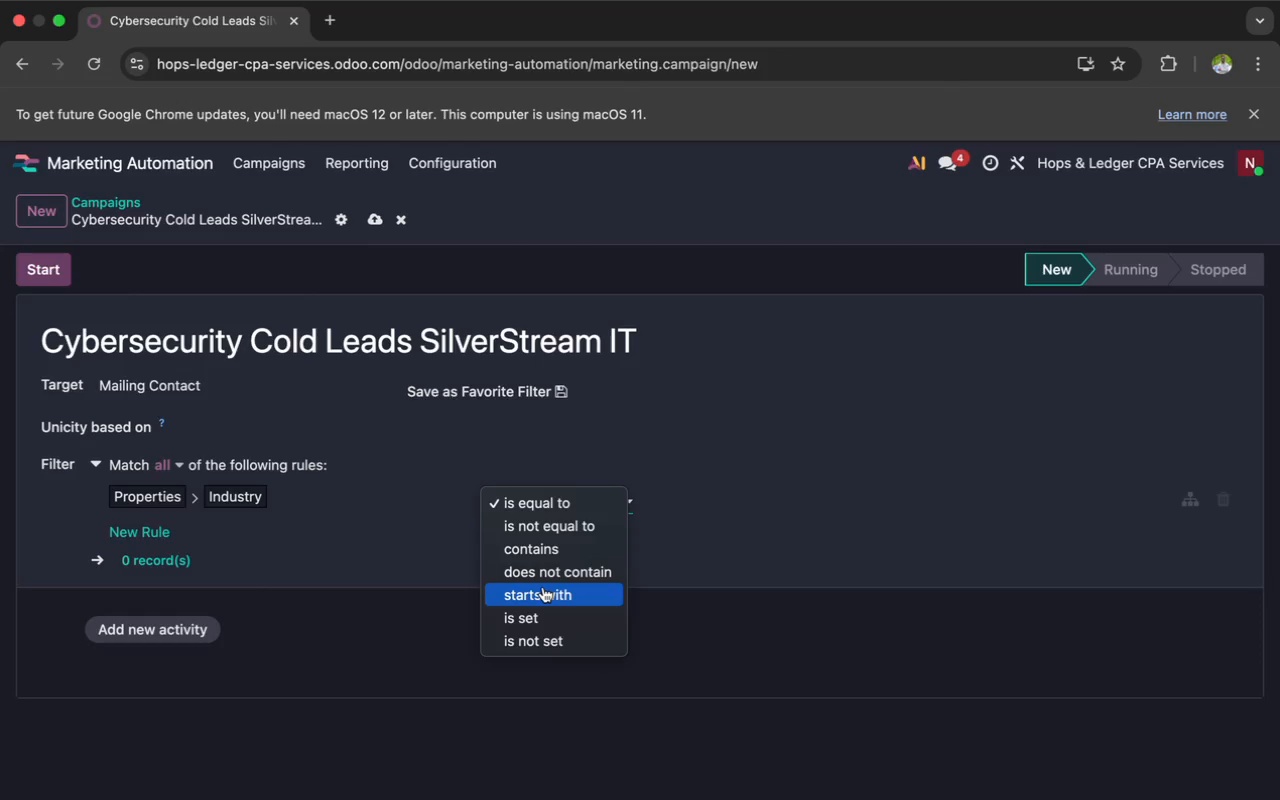 
wait(6.97)
 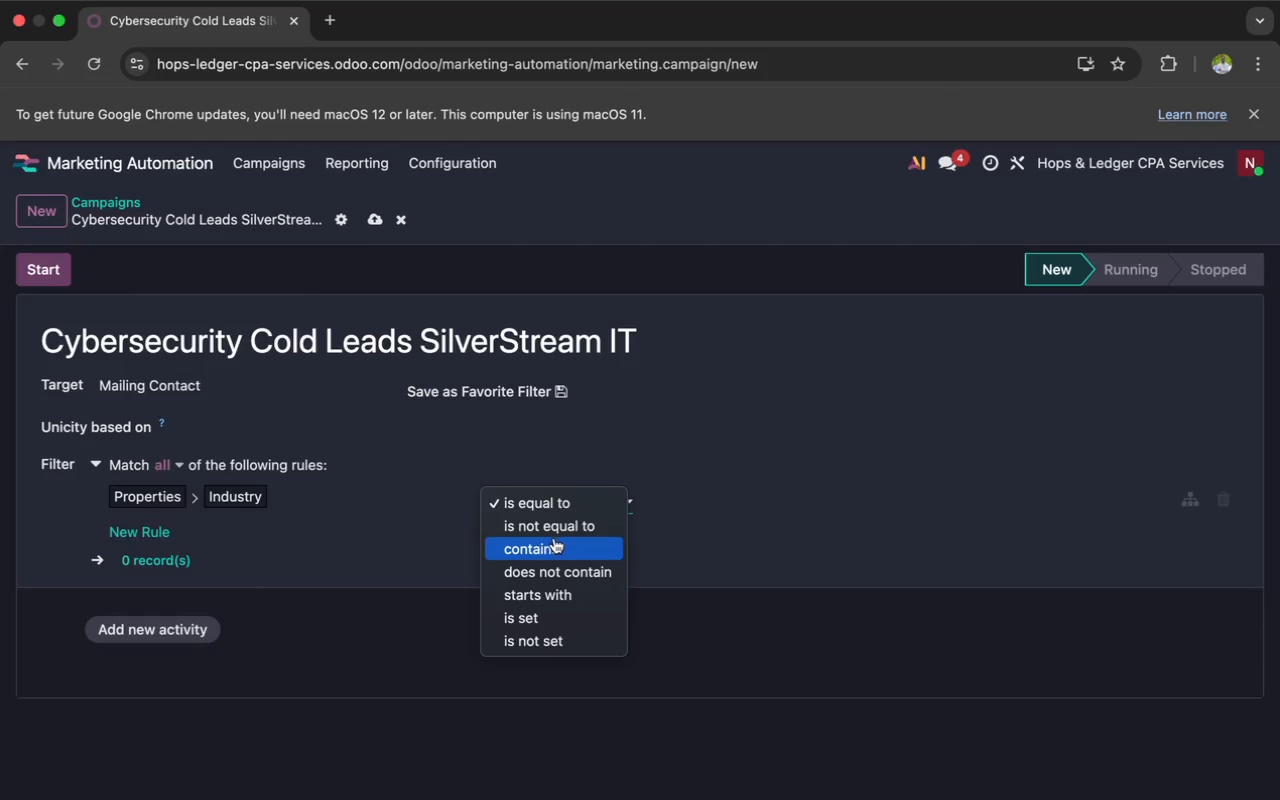 
left_click([533, 610])
 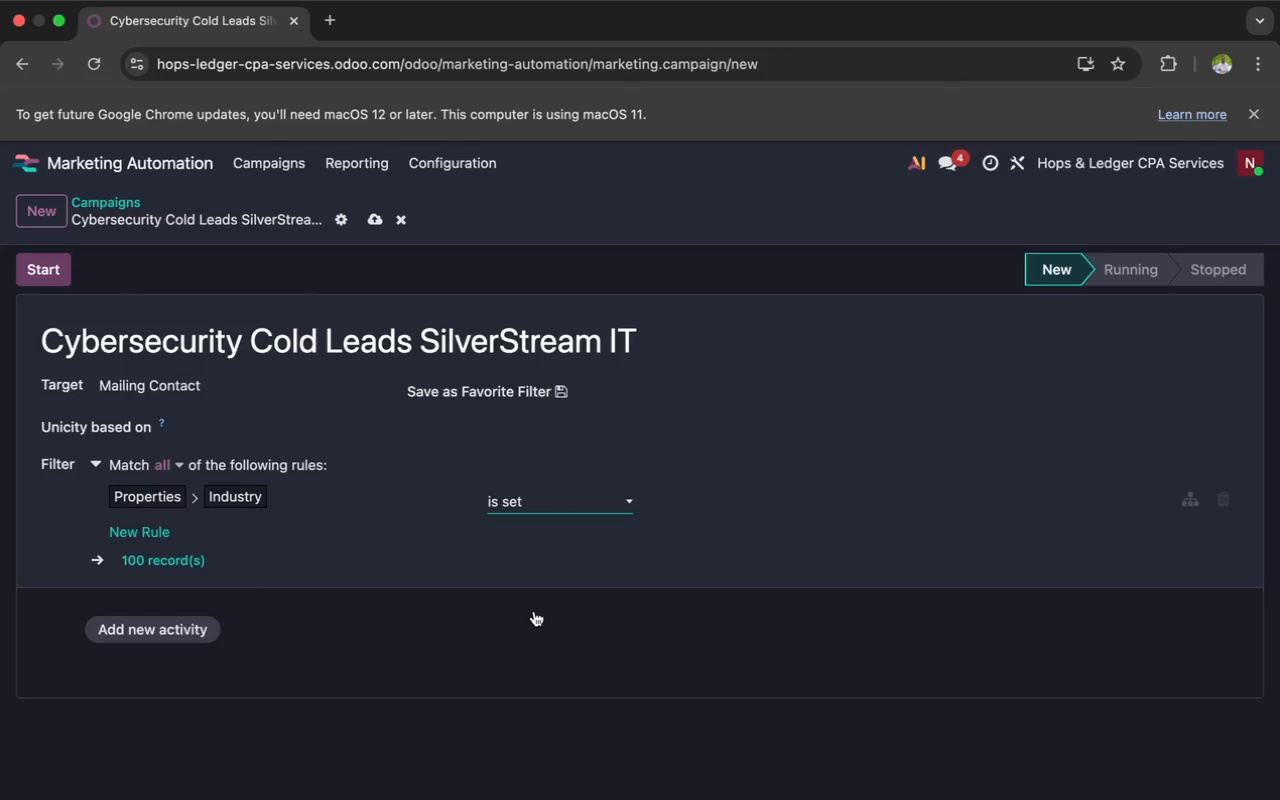 
wait(13.29)
 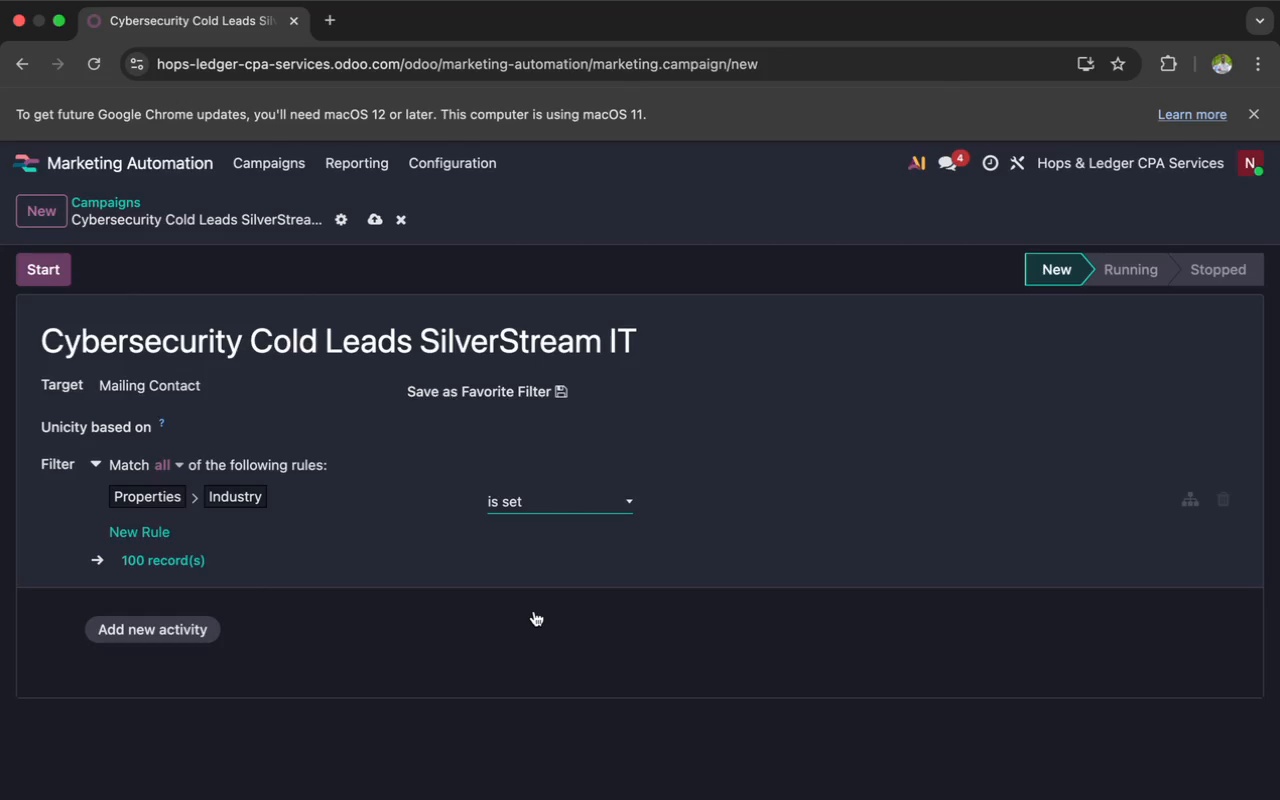 
left_click([156, 536])
 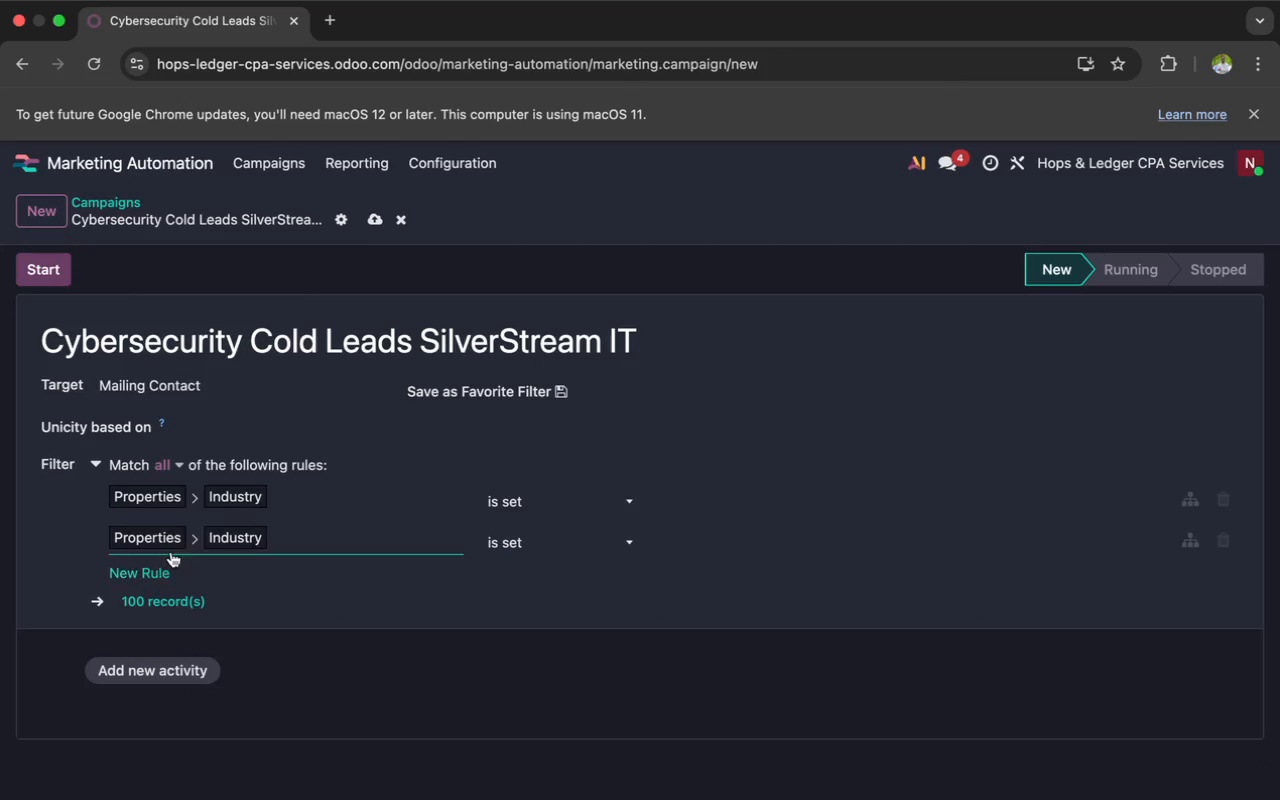 
left_click([227, 538])
 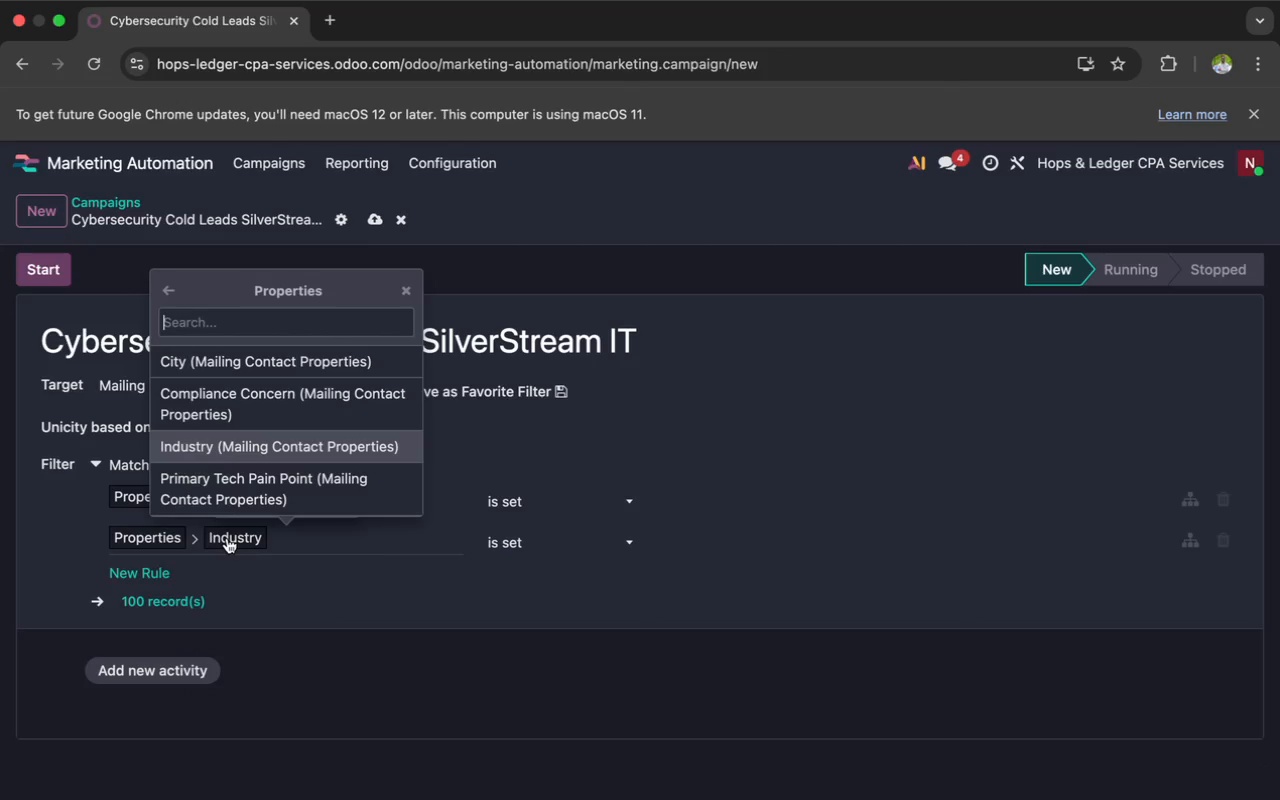 
type(em)
key(Backspace)
key(Backspace)
 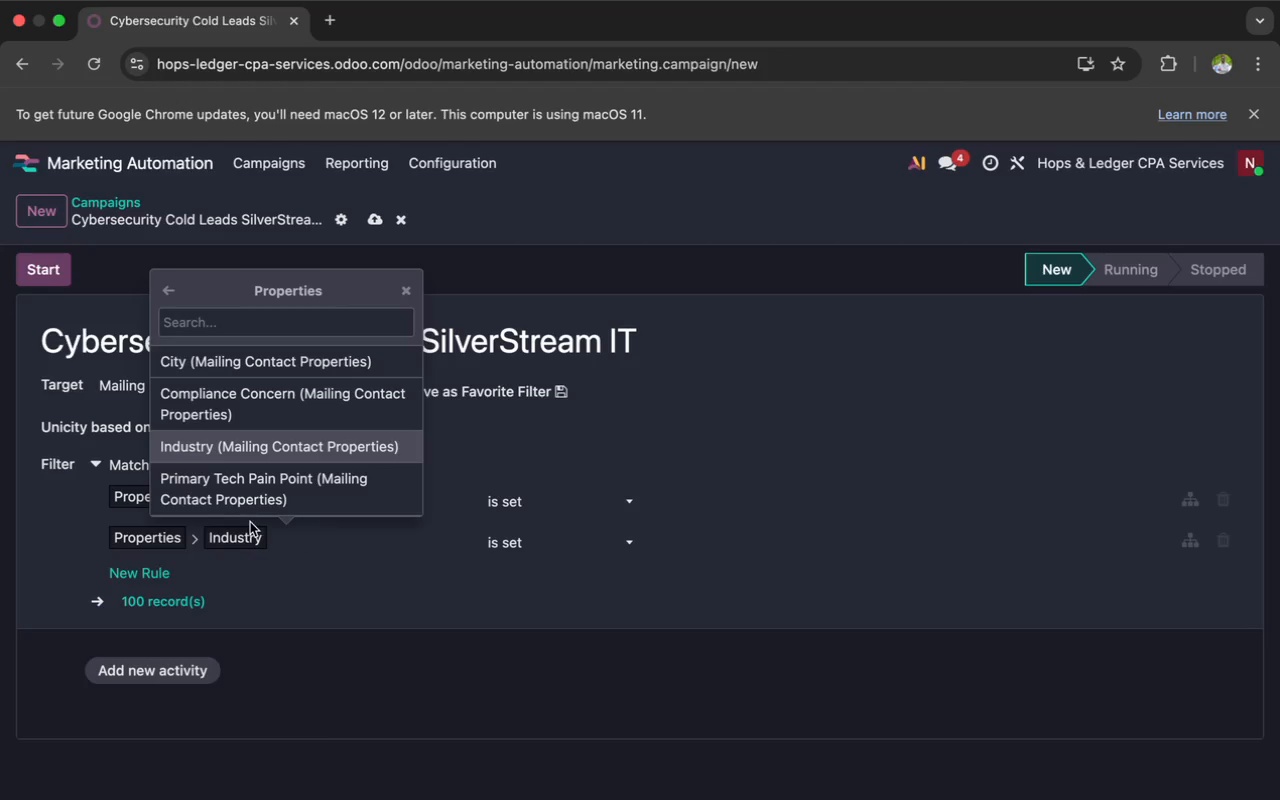 
left_click([268, 539])
 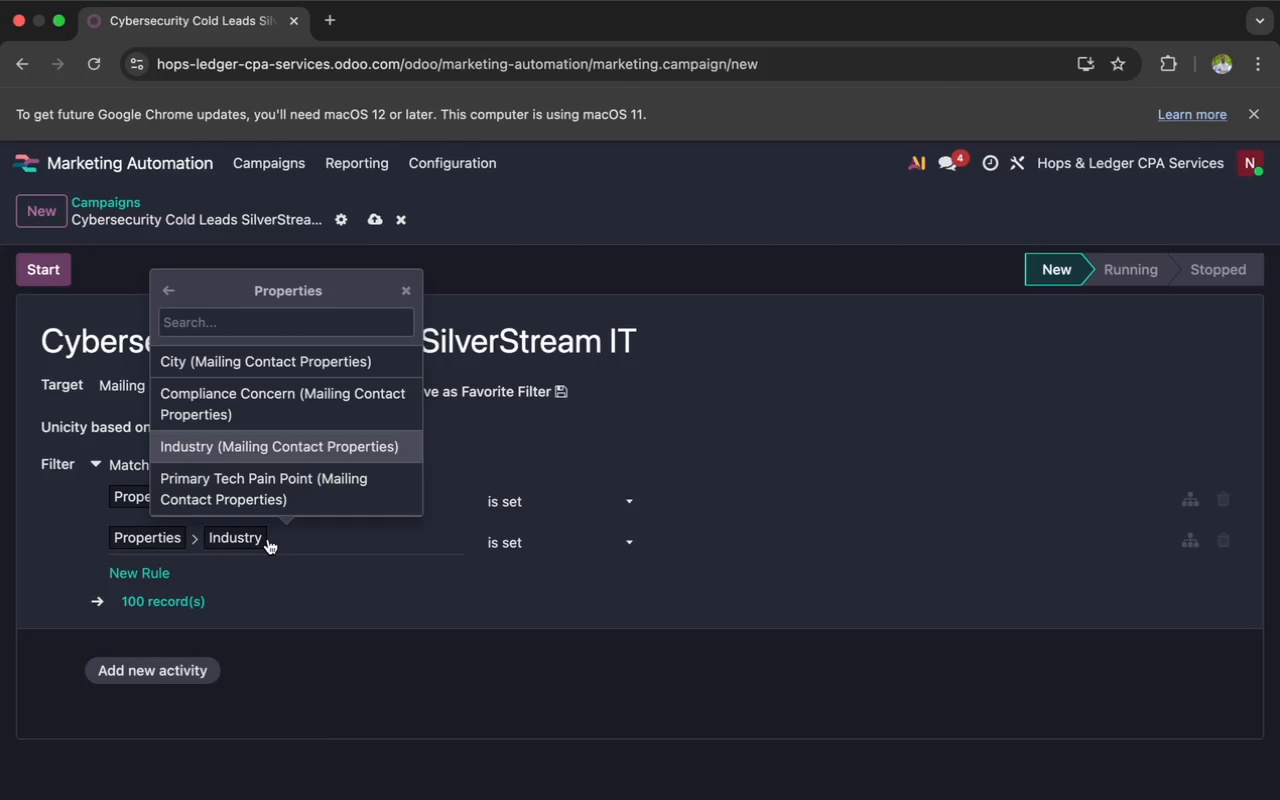 
left_click([261, 539])
 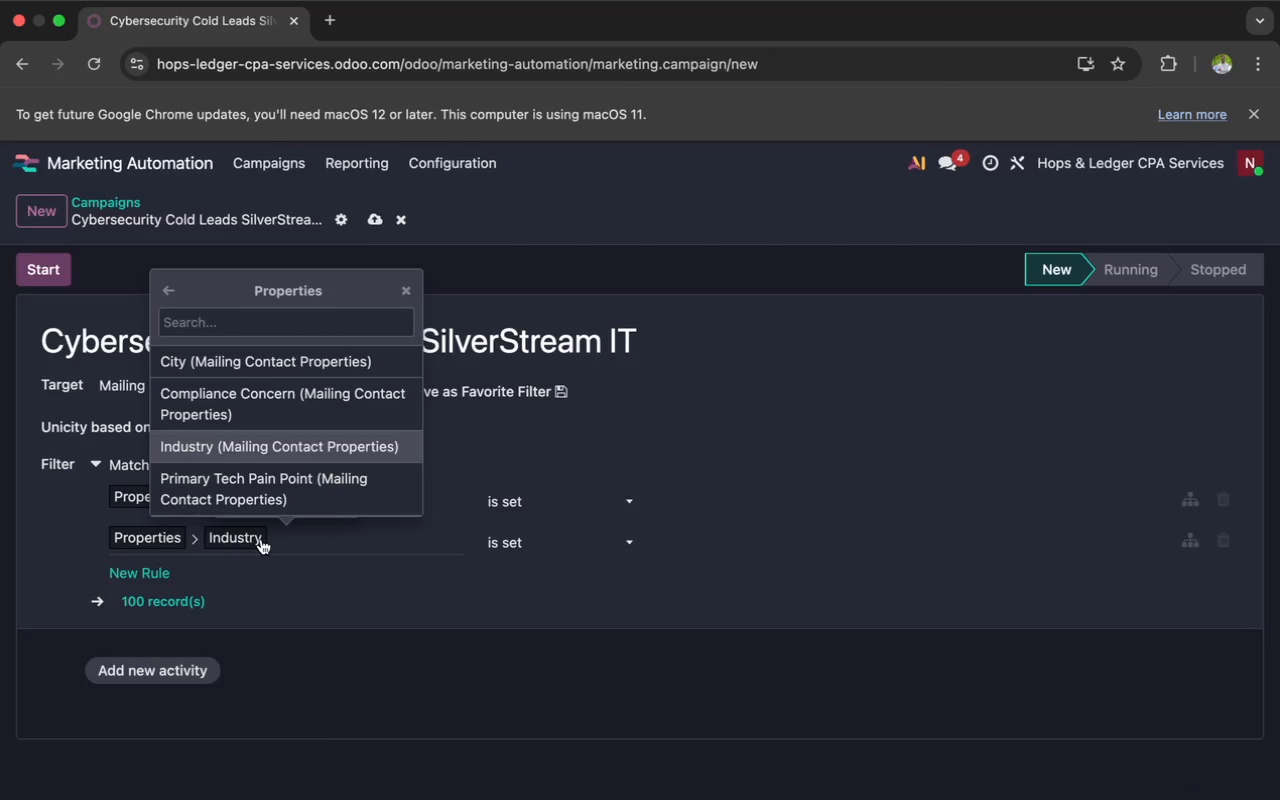 
key(Backspace)
 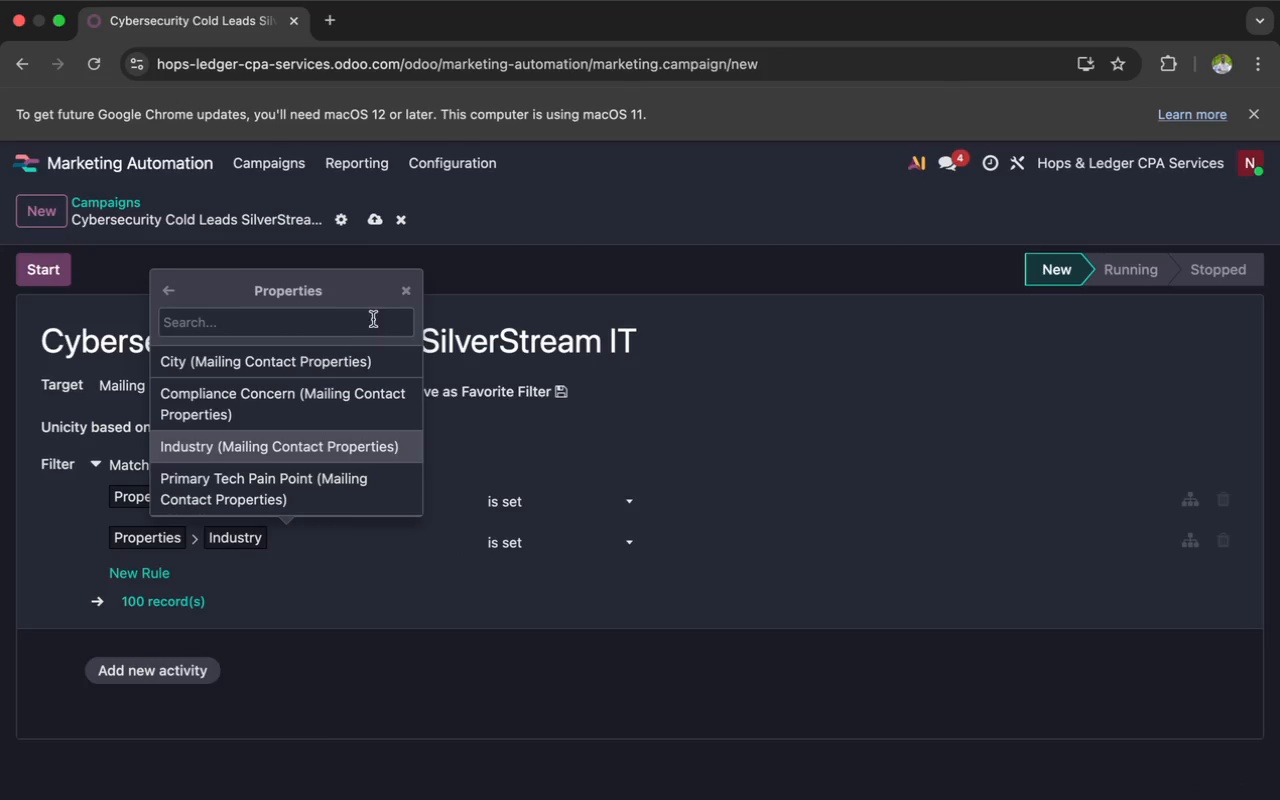 
left_click([405, 293])
 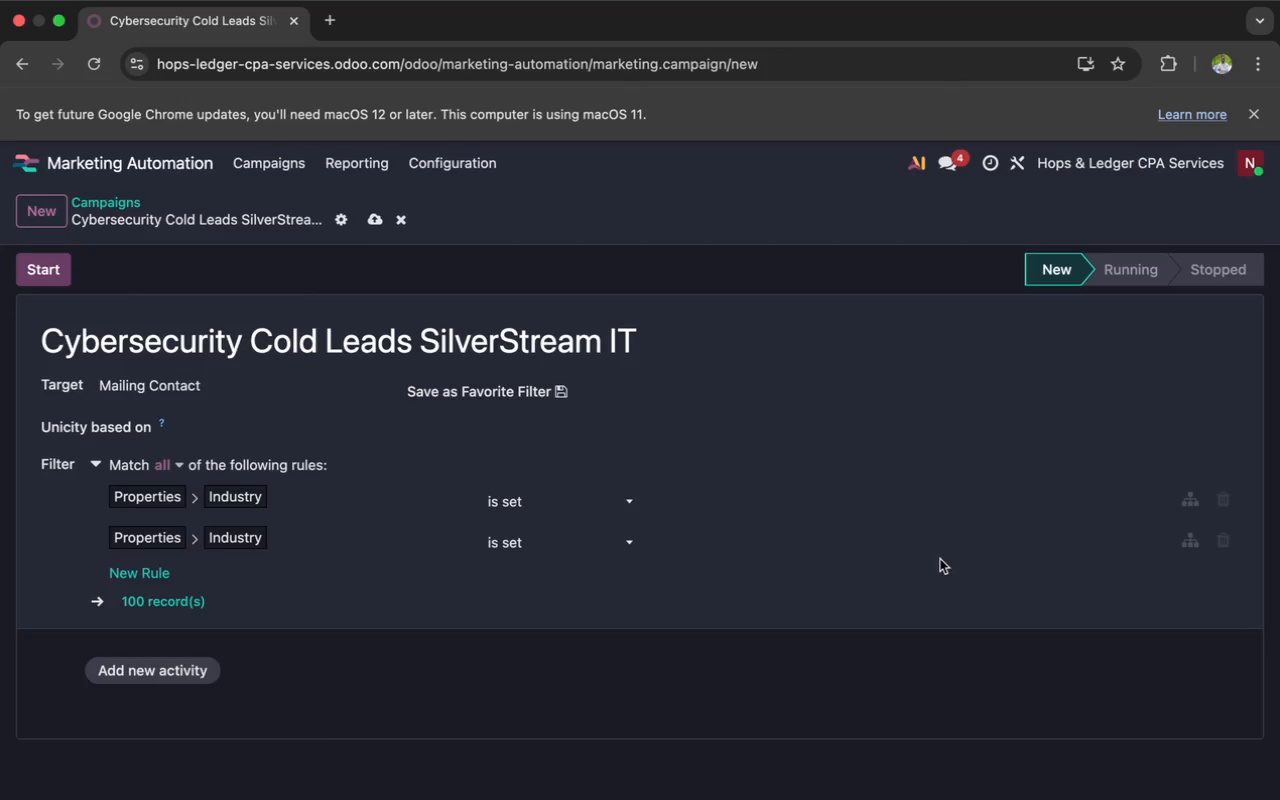 
left_click([1221, 536])
 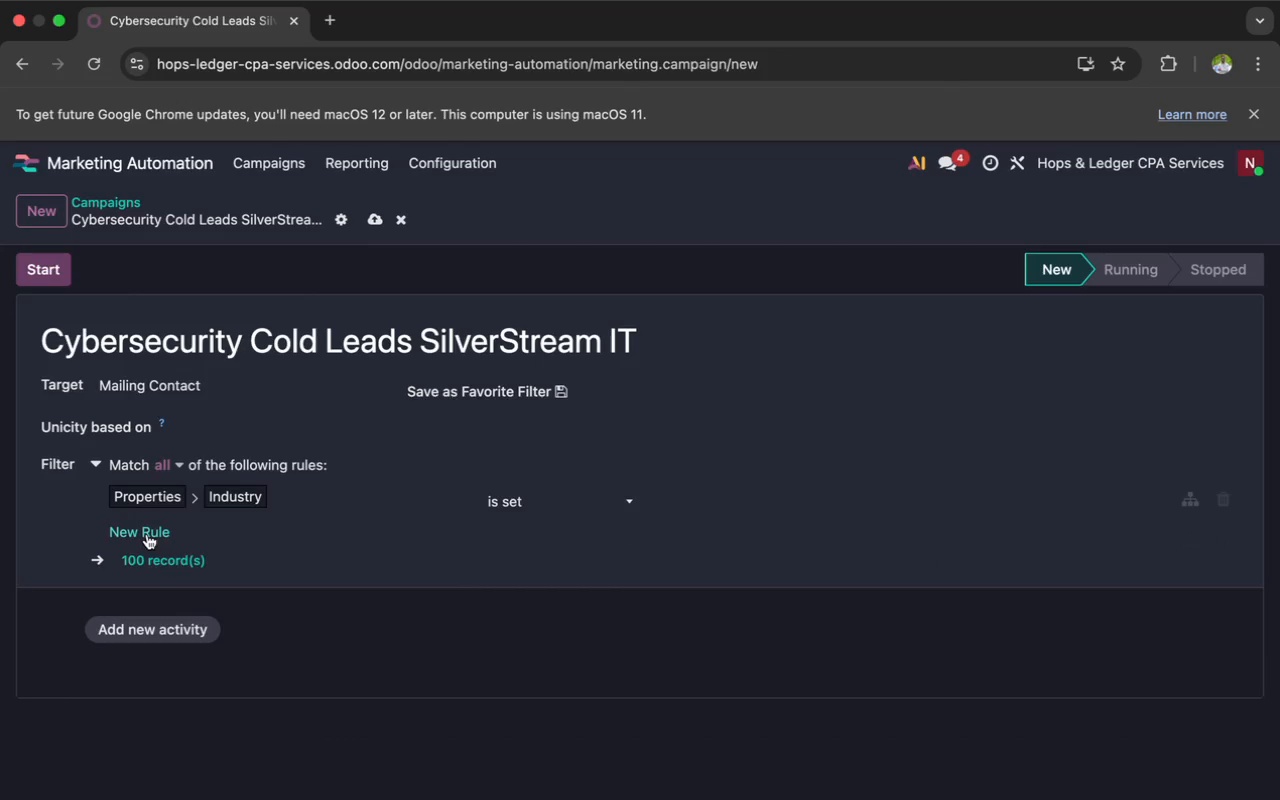 
left_click([146, 534])
 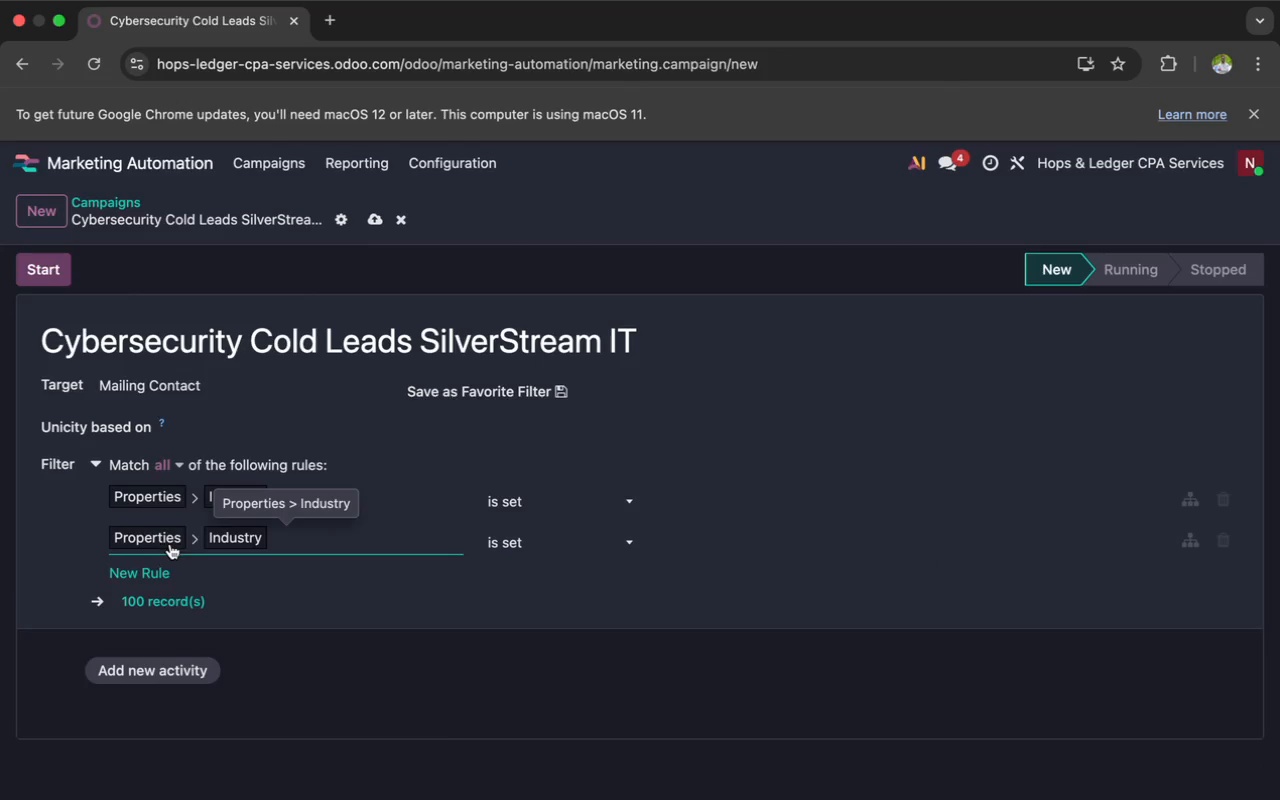 
left_click([190, 541])
 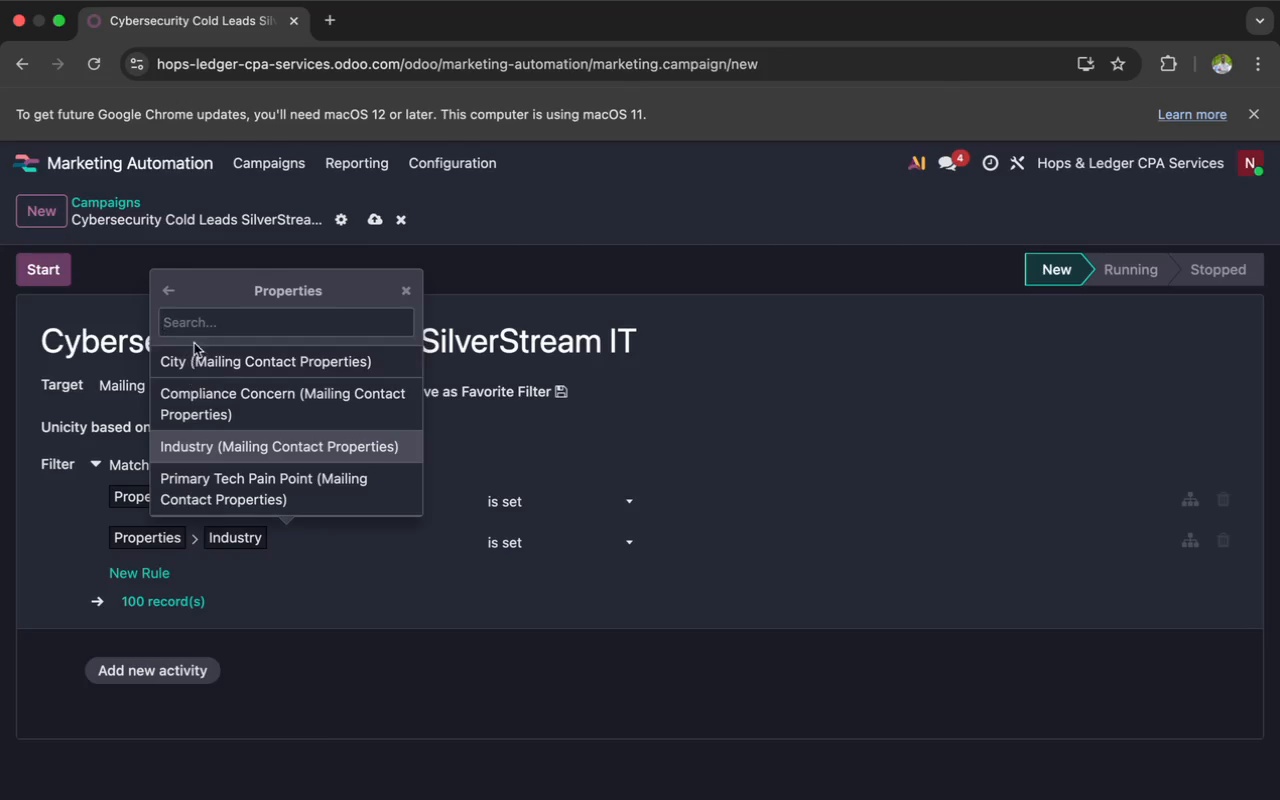 
left_click([168, 295])
 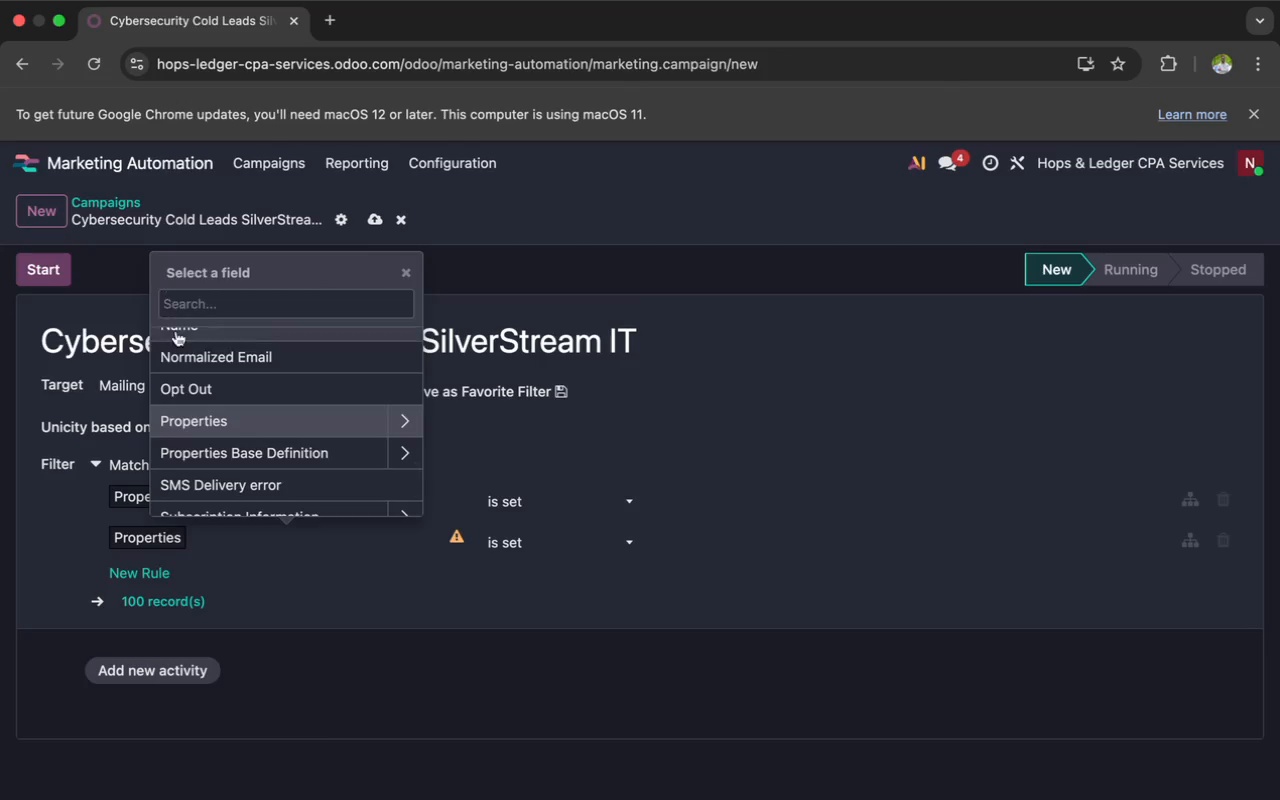 
scroll: coordinate [177, 386], scroll_direction: up, amount: 11.0
 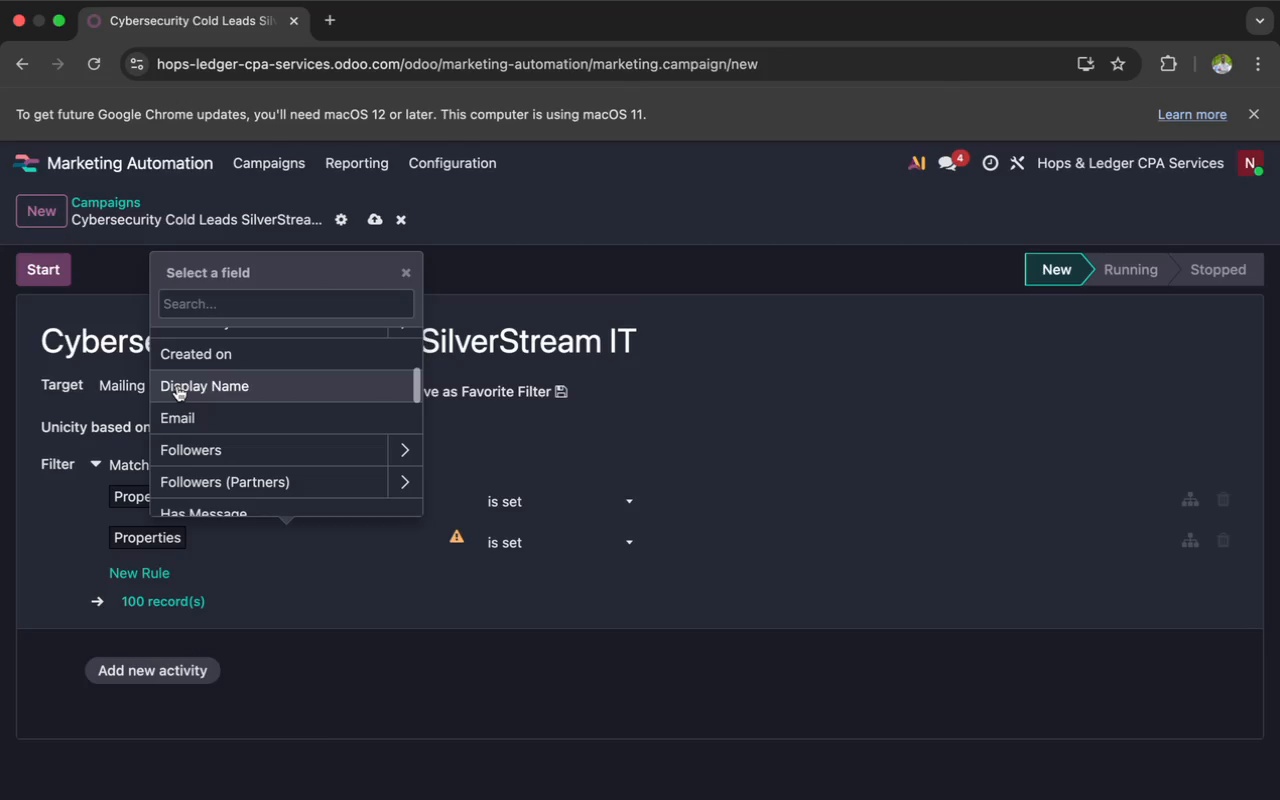 
left_click([177, 416])
 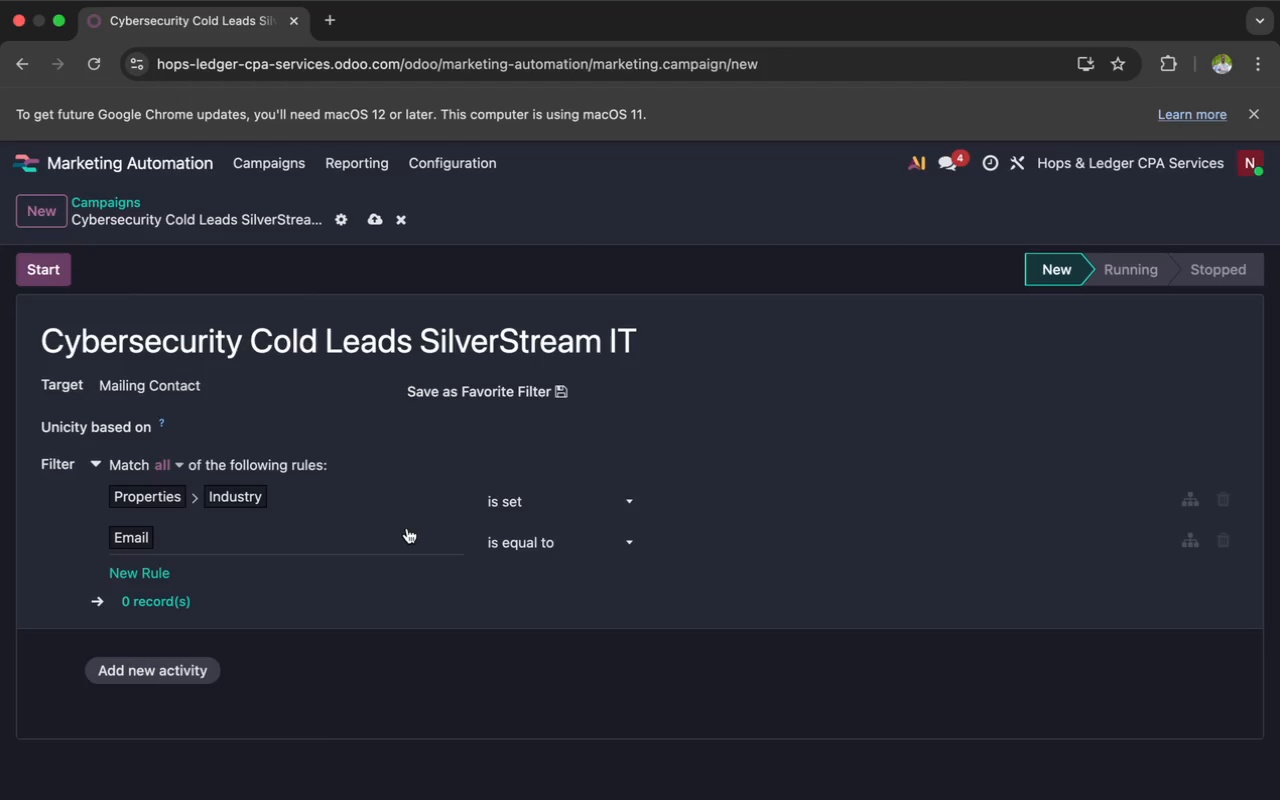 
wait(5.41)
 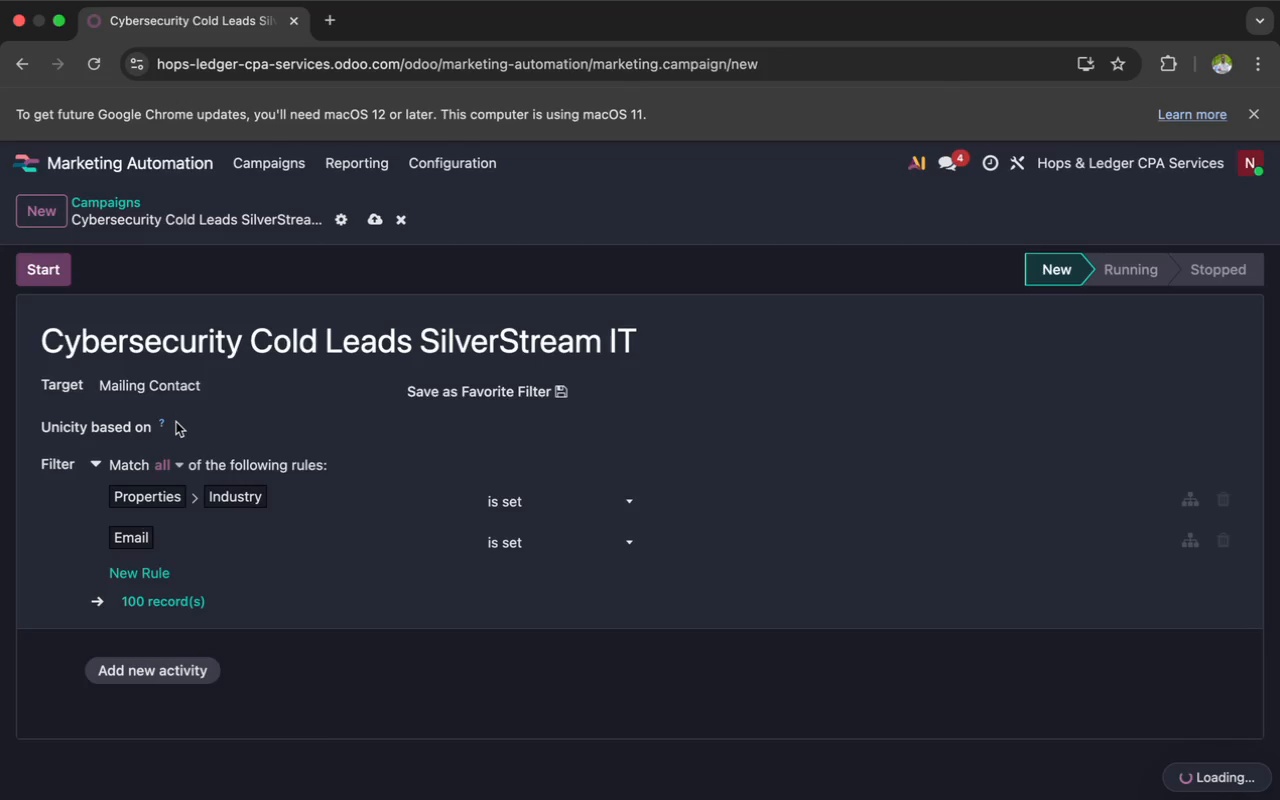 
left_click([513, 535])
 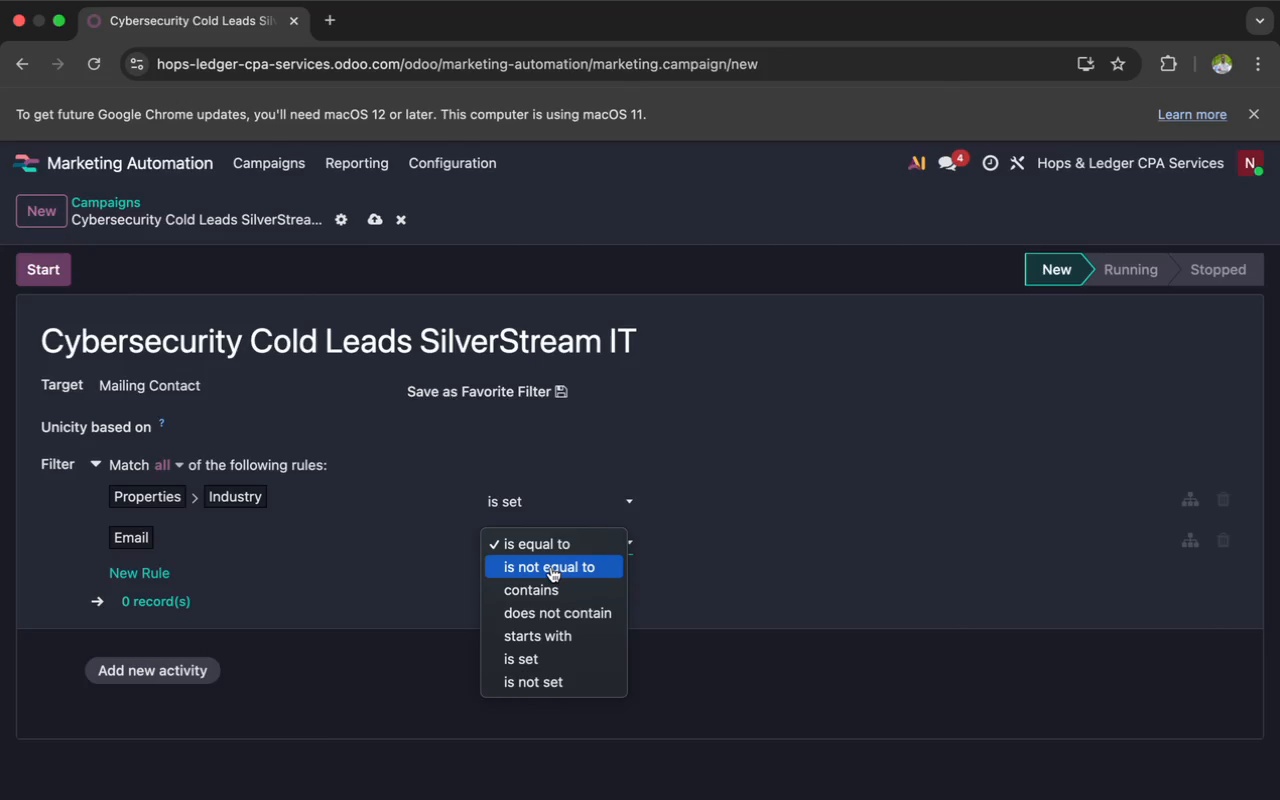 
wait(7.77)
 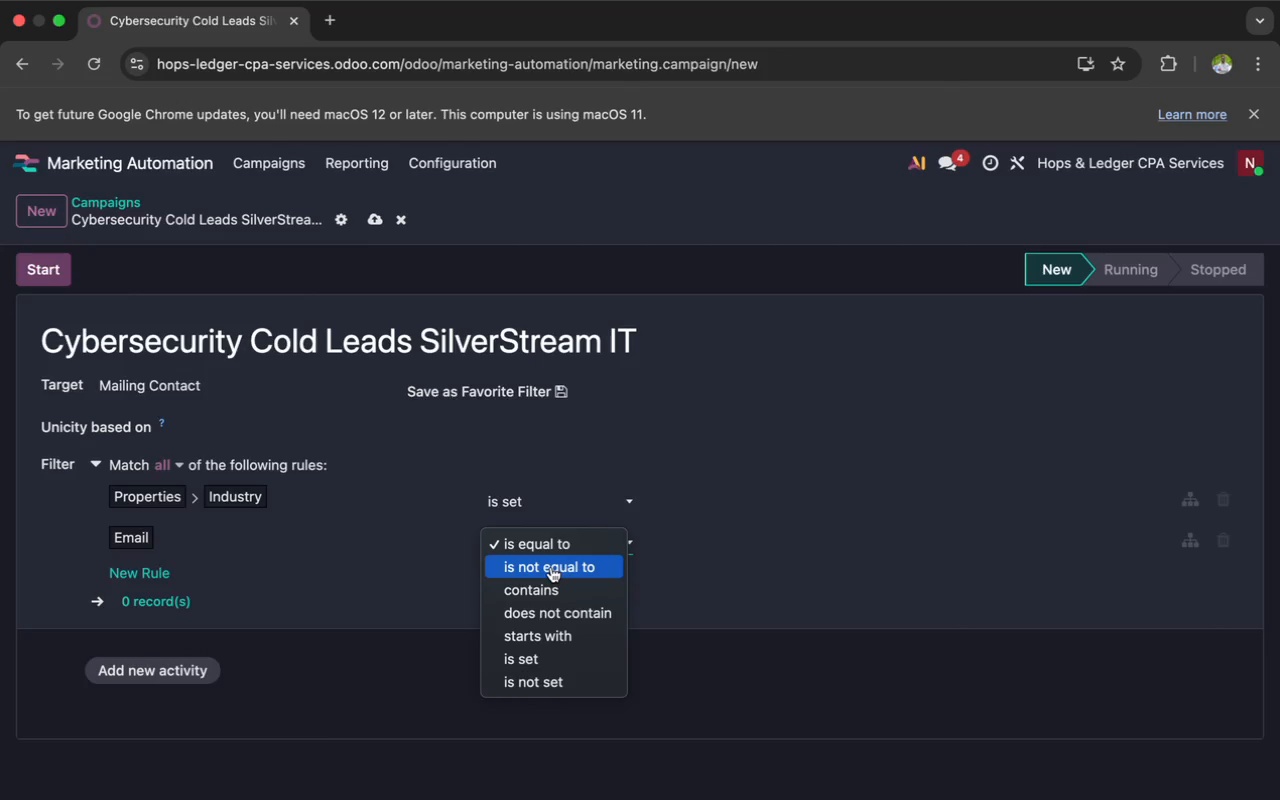 
left_click([546, 583])
 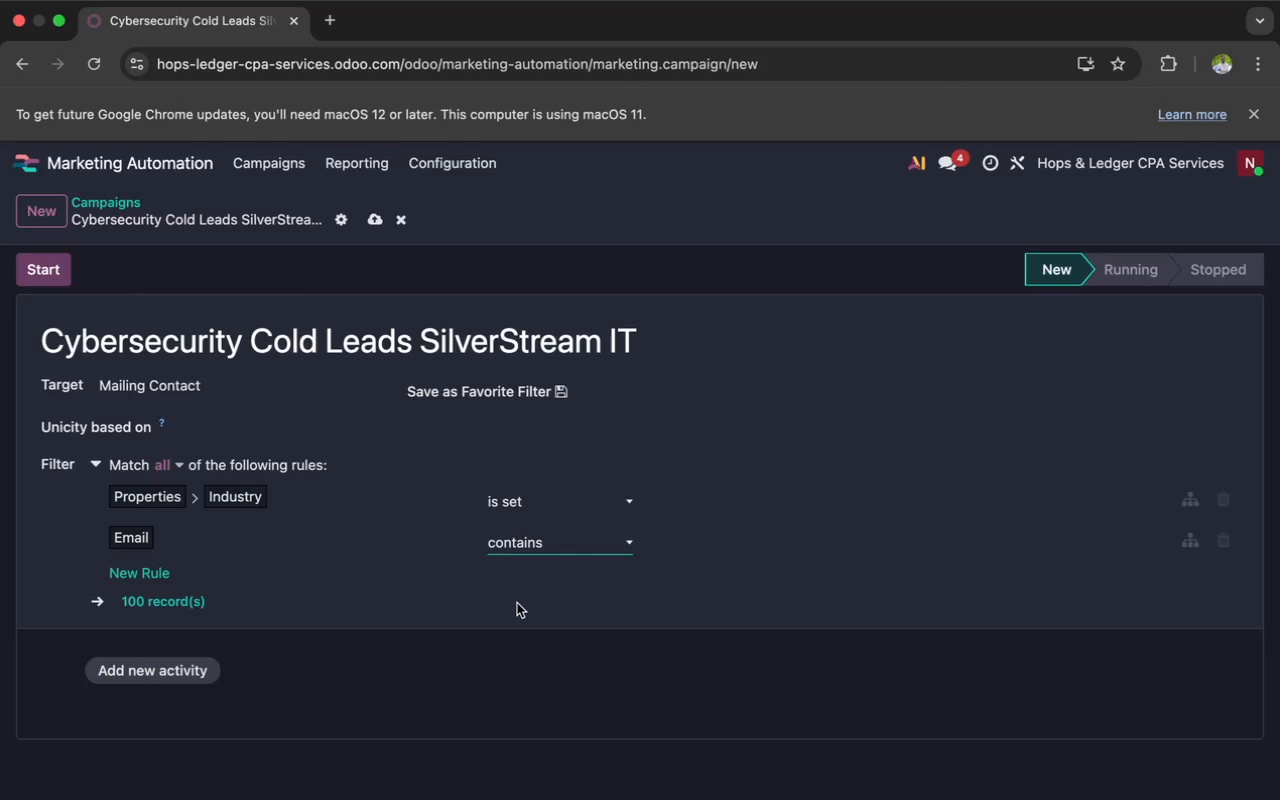 
wait(23.66)
 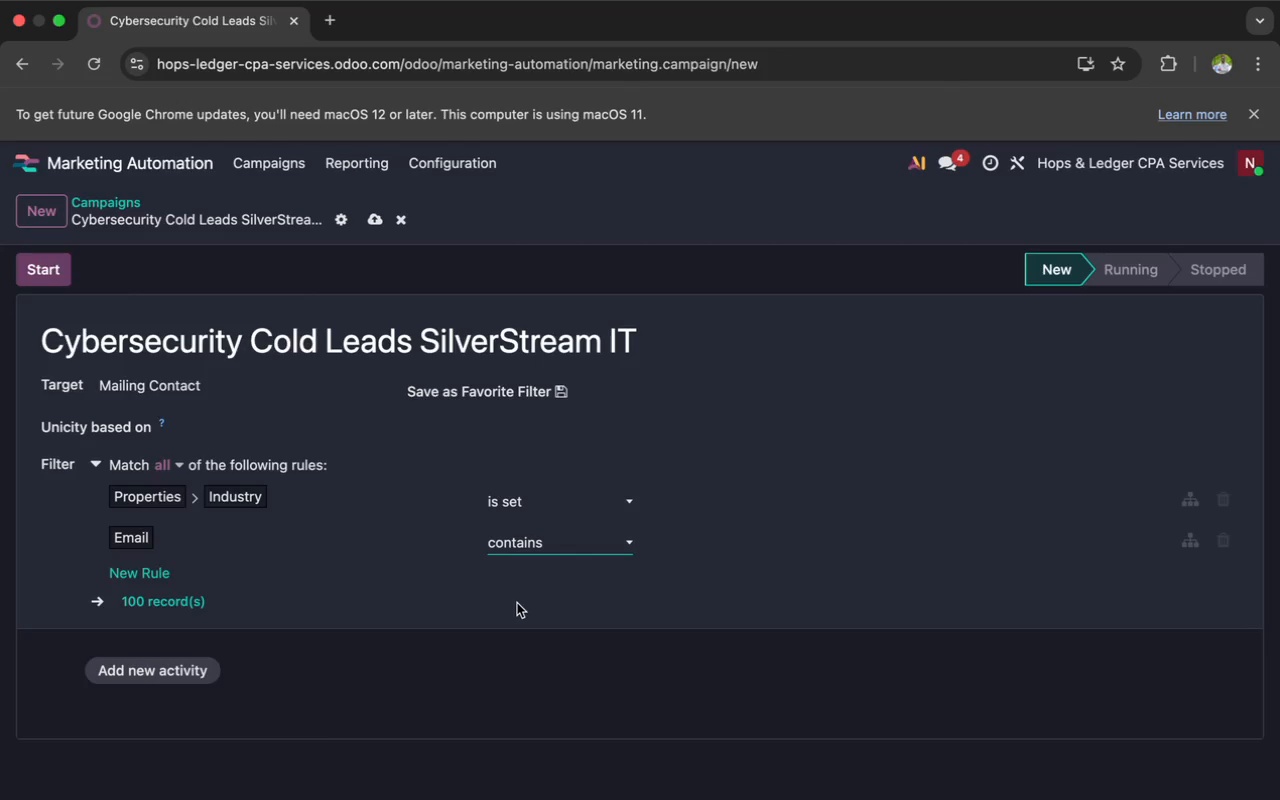 
left_click([154, 671])
 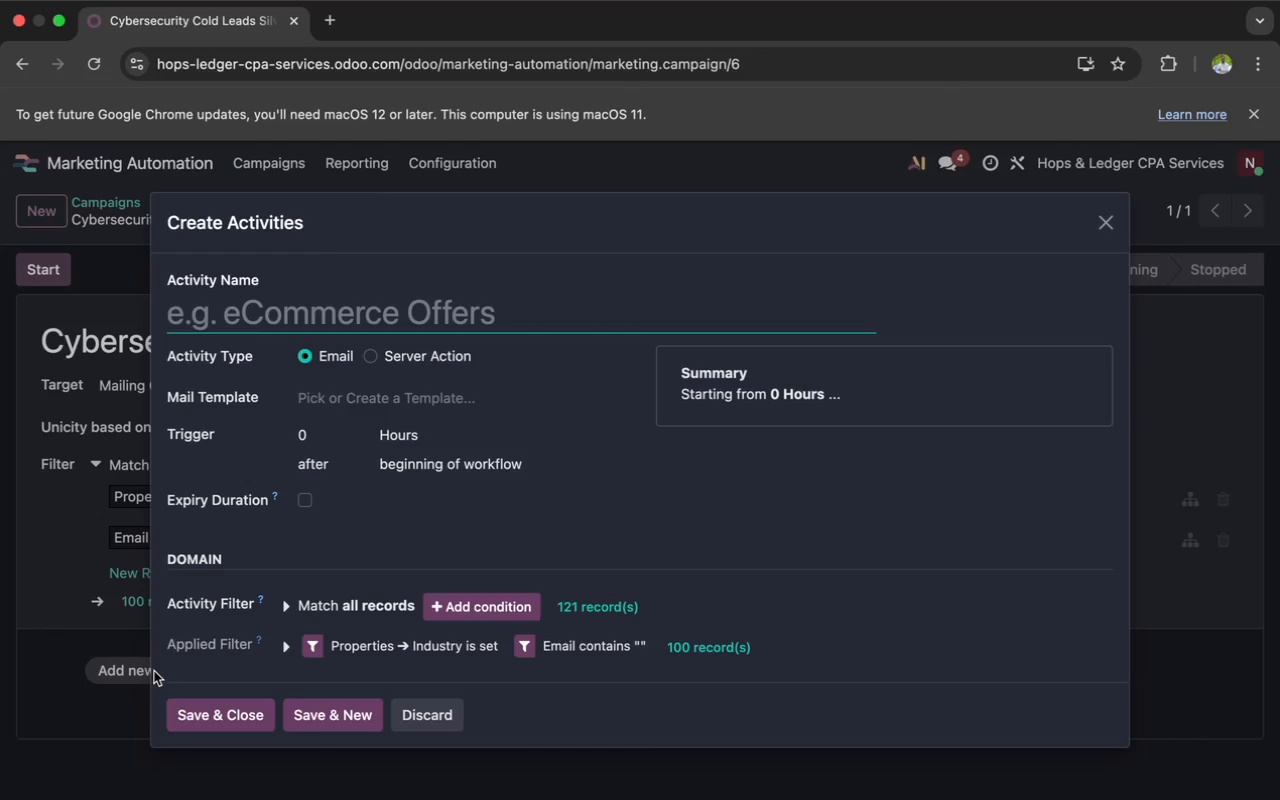 
wait(6.85)
 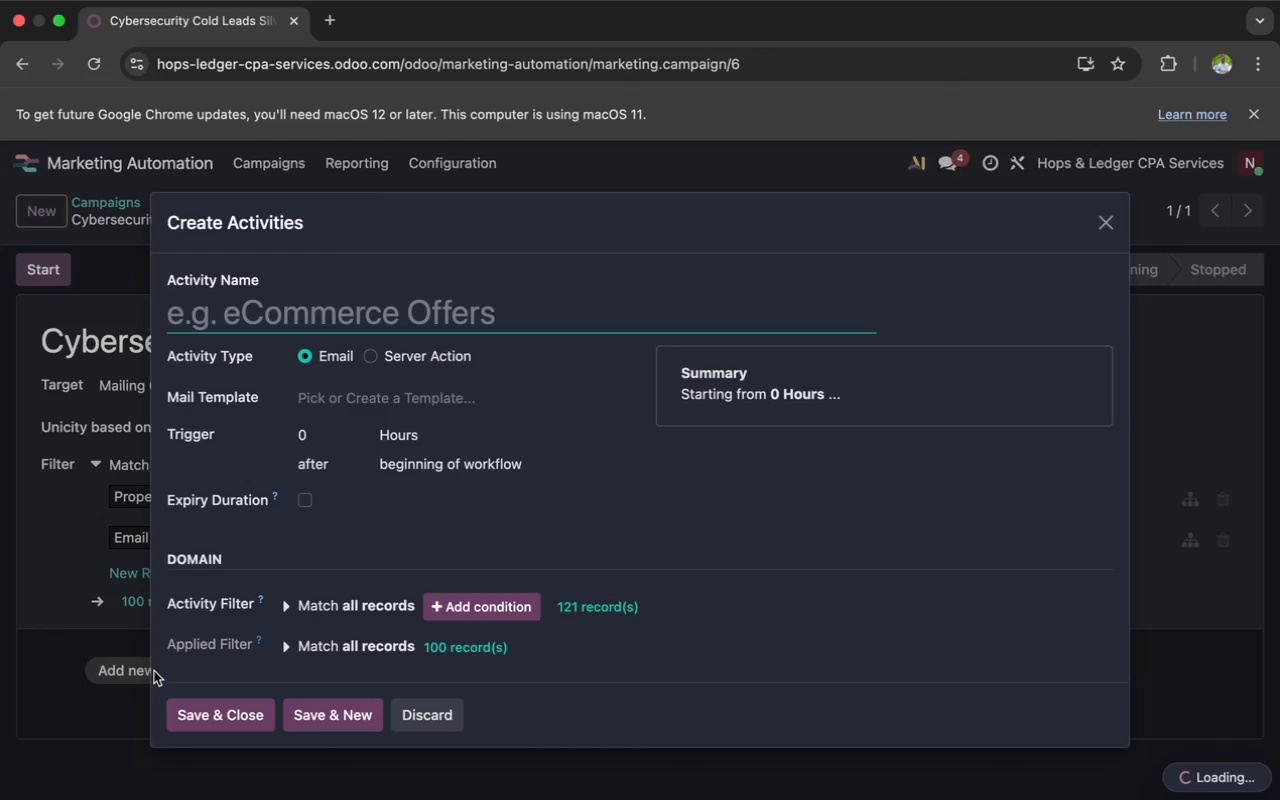 
type(Email 1)
 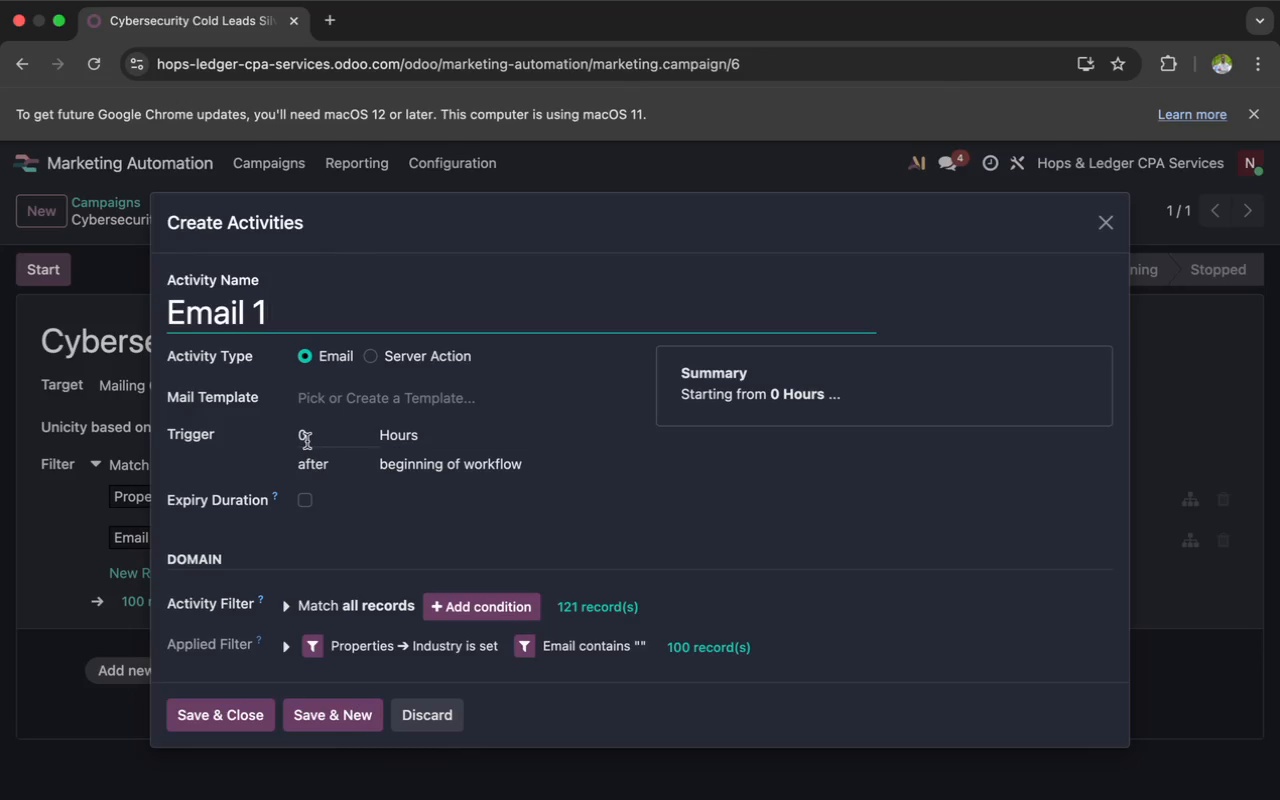 
left_click([305, 444])
 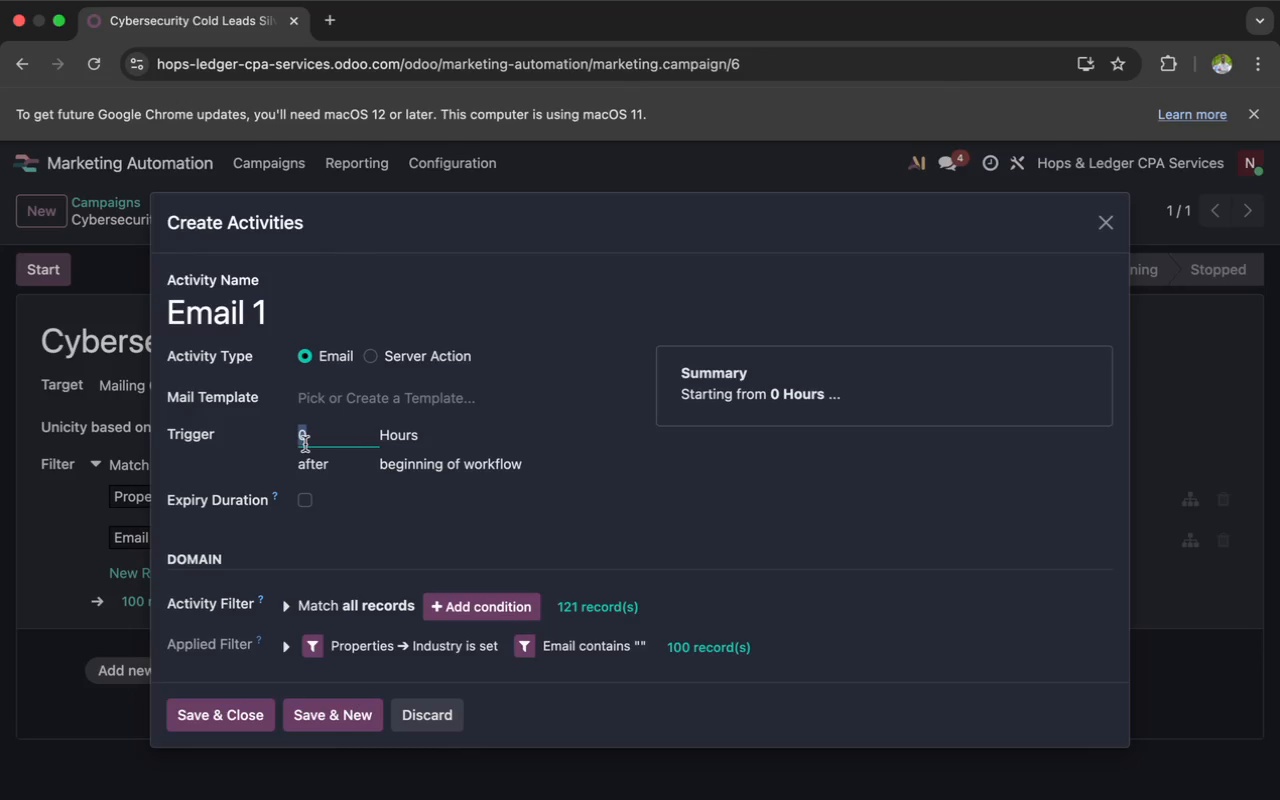 
key(1)
 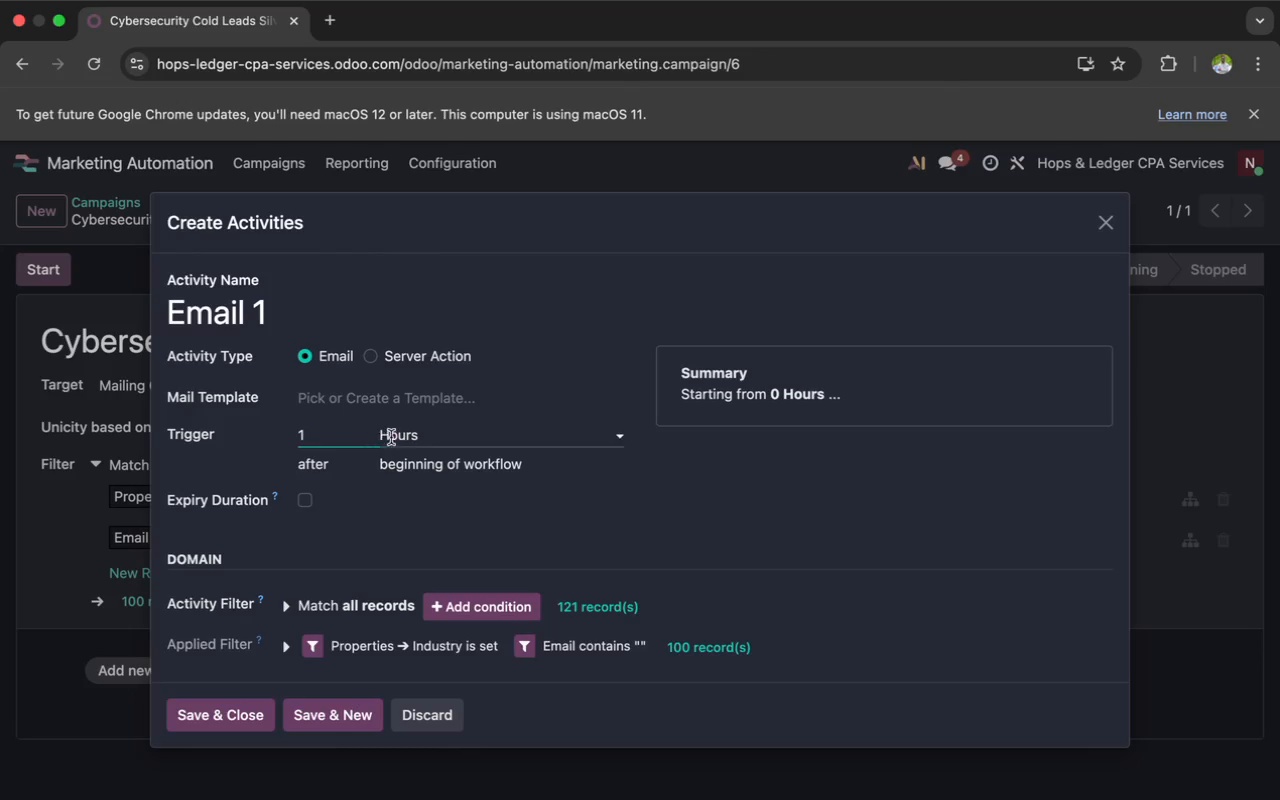 
left_click([405, 437])
 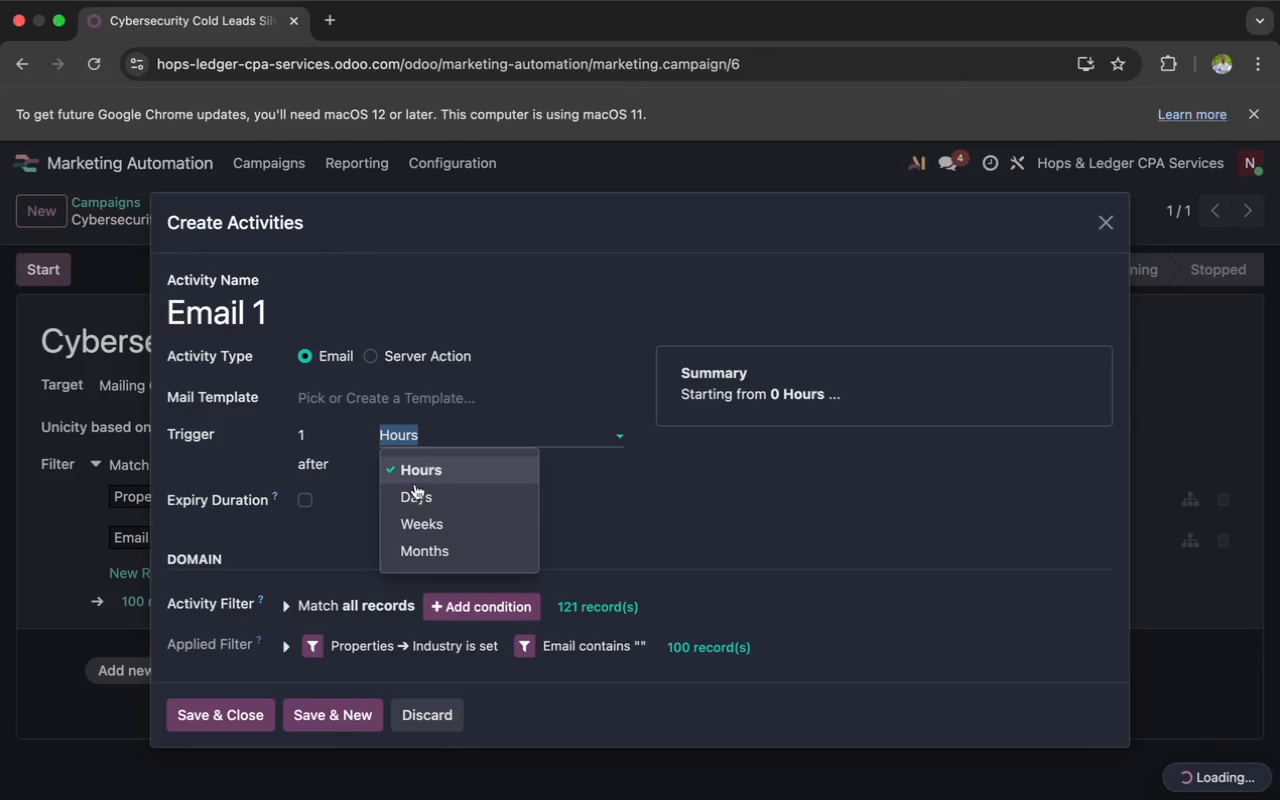 
left_click([415, 491])
 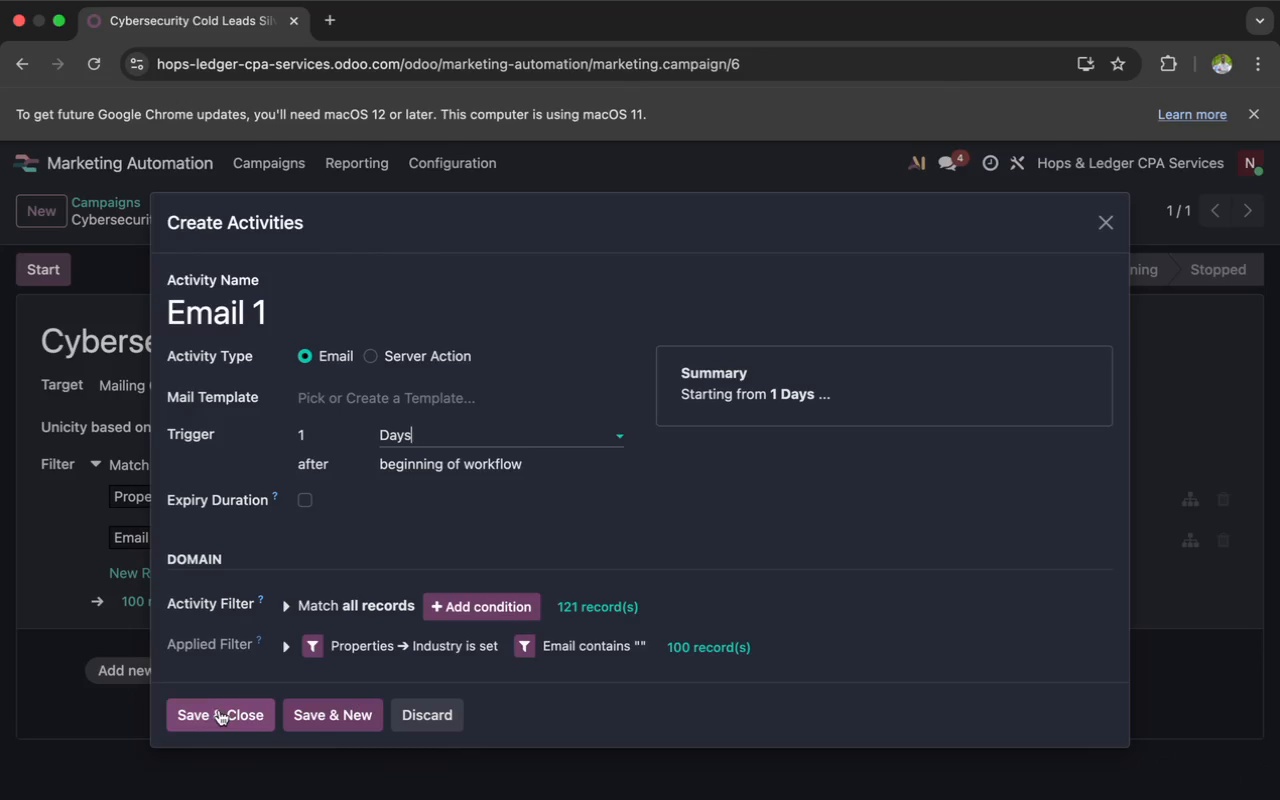 
left_click([216, 714])
 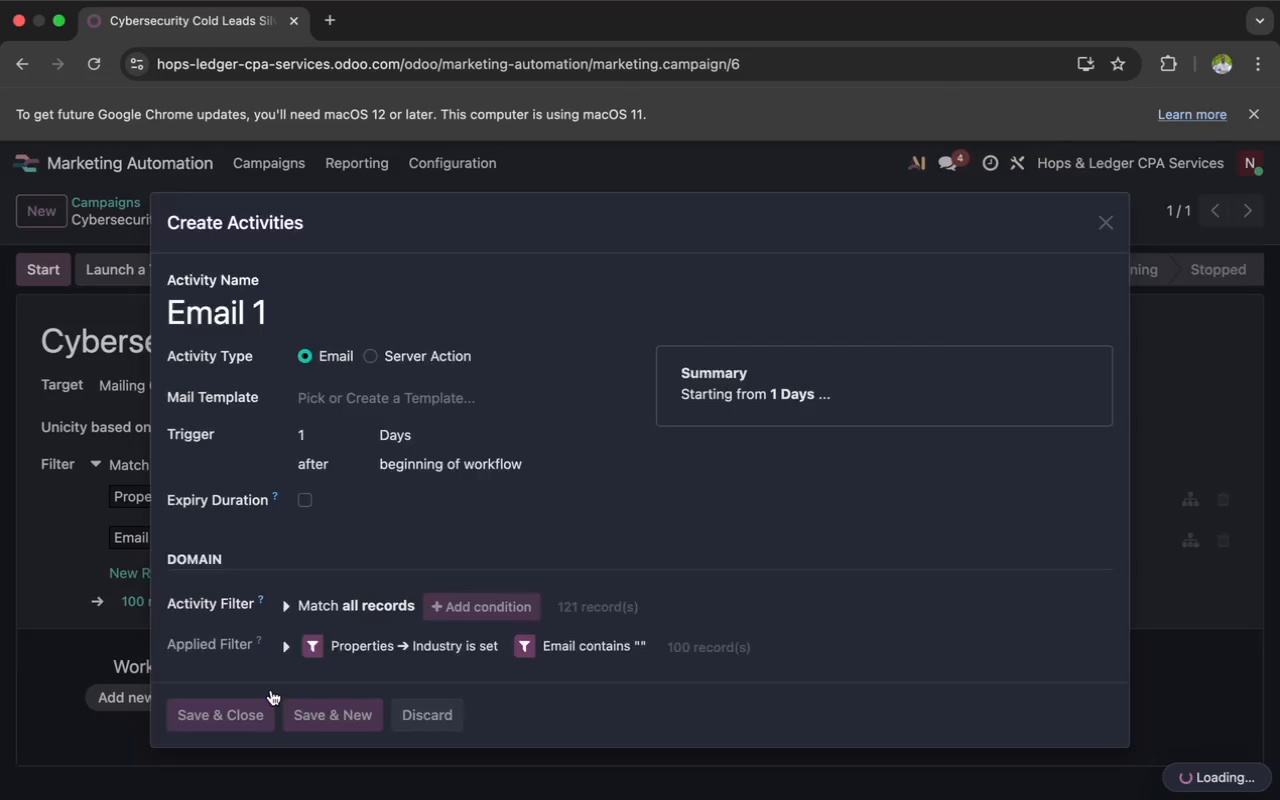 
scroll: coordinate [250, 698], scroll_direction: down, amount: 41.0
 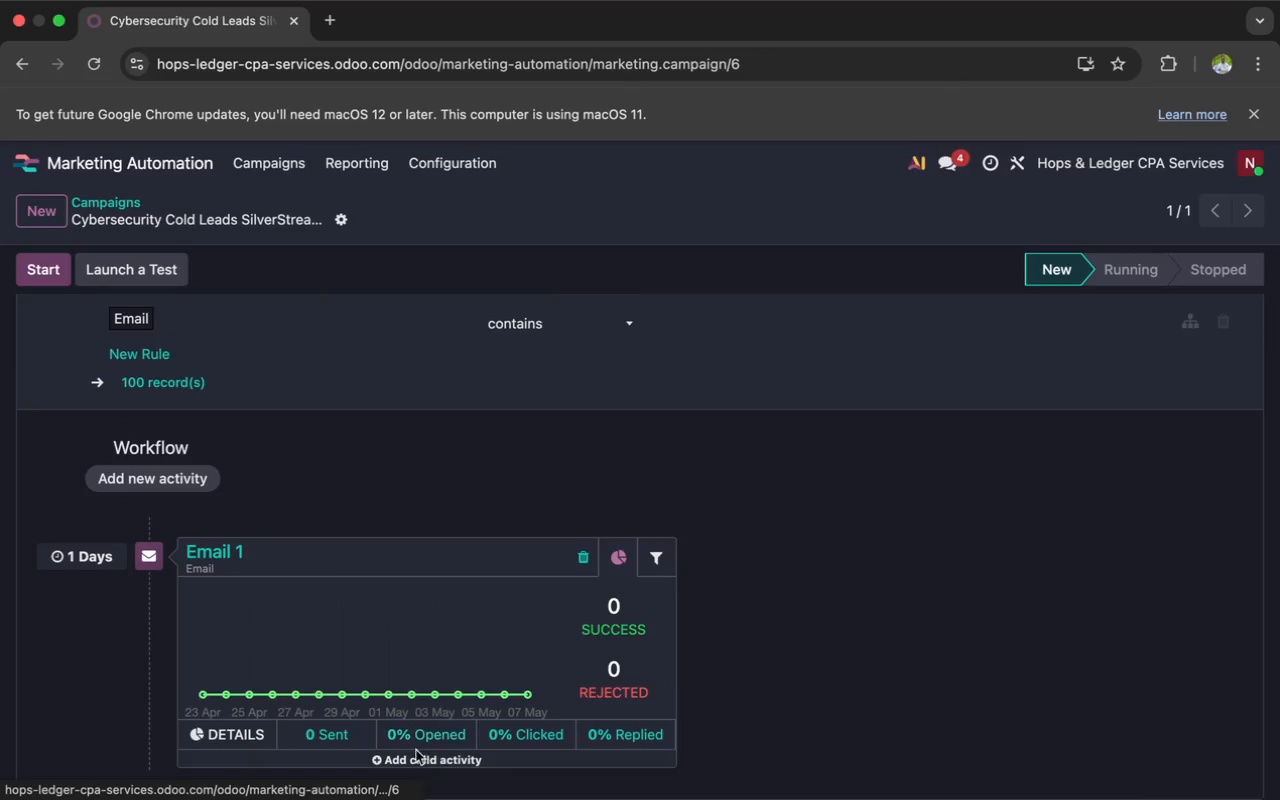 
left_click([412, 756])
 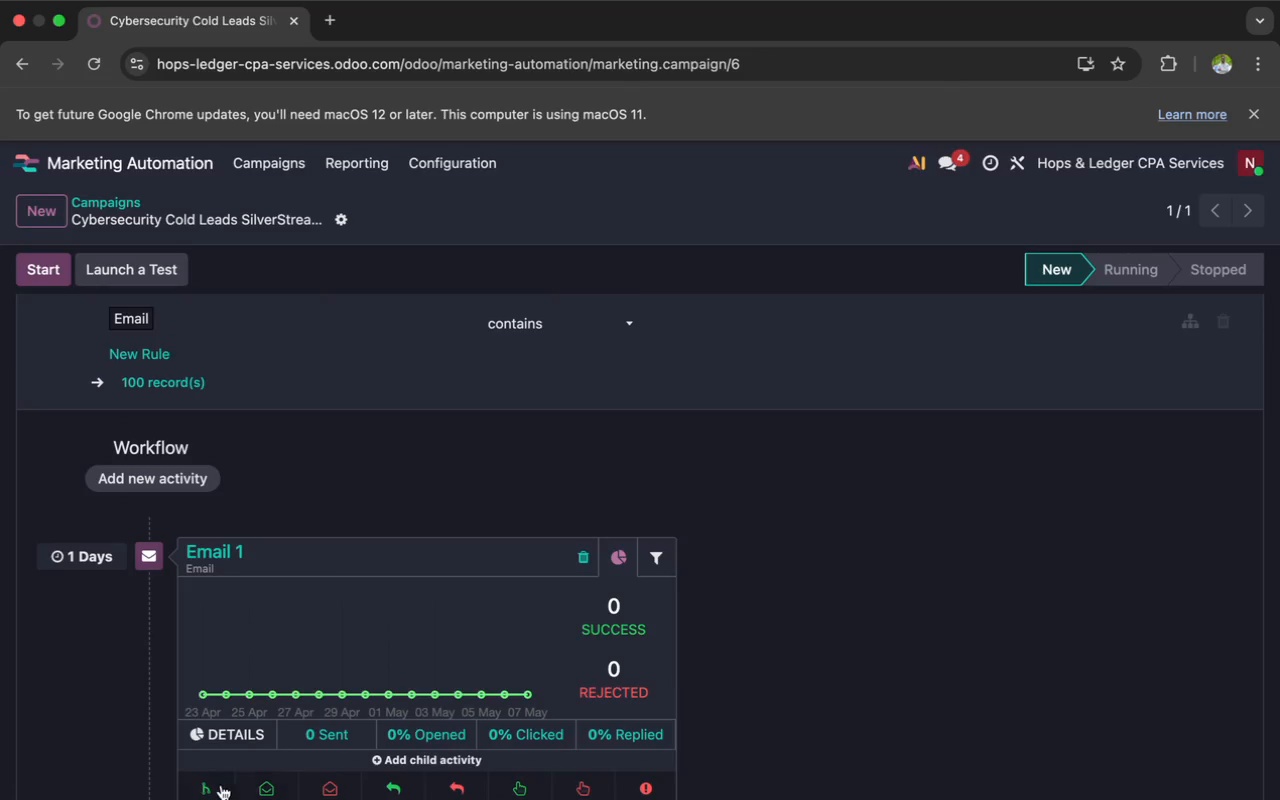 
left_click([205, 786])
 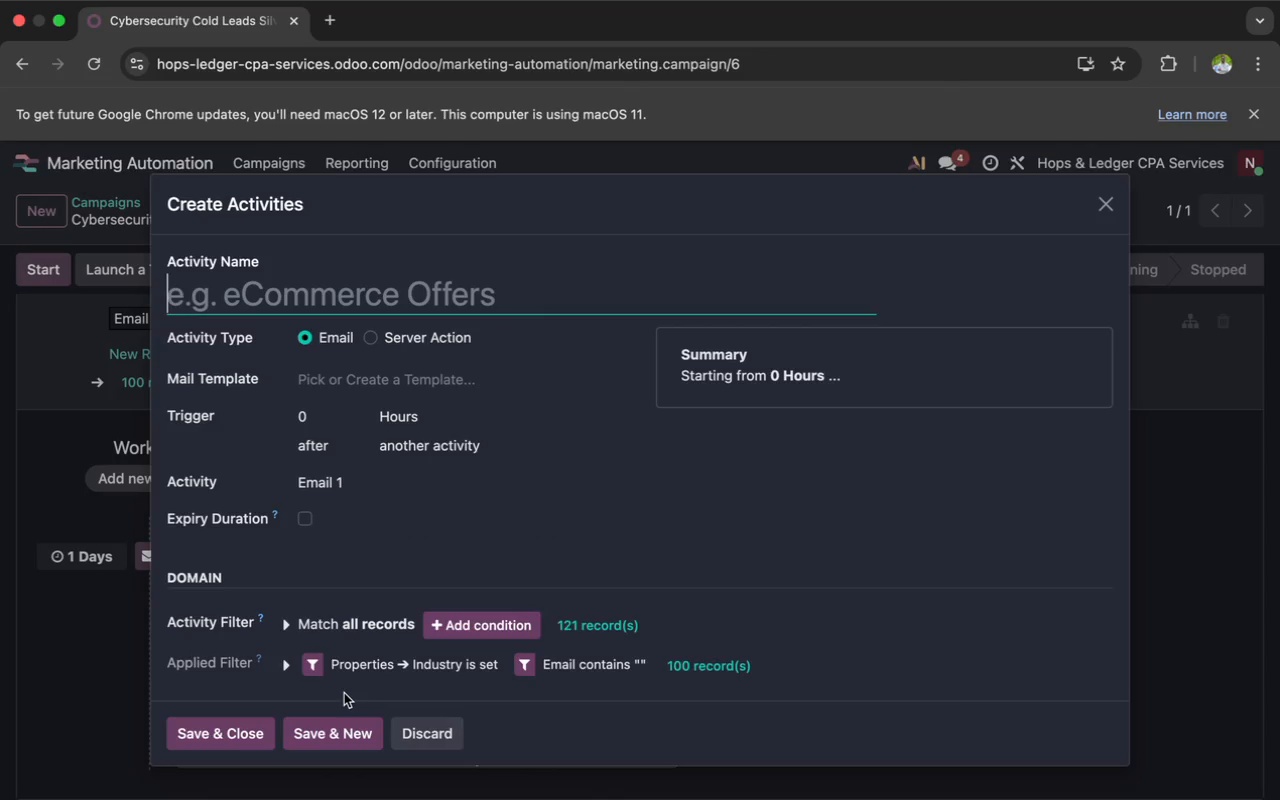 
wait(10.16)
 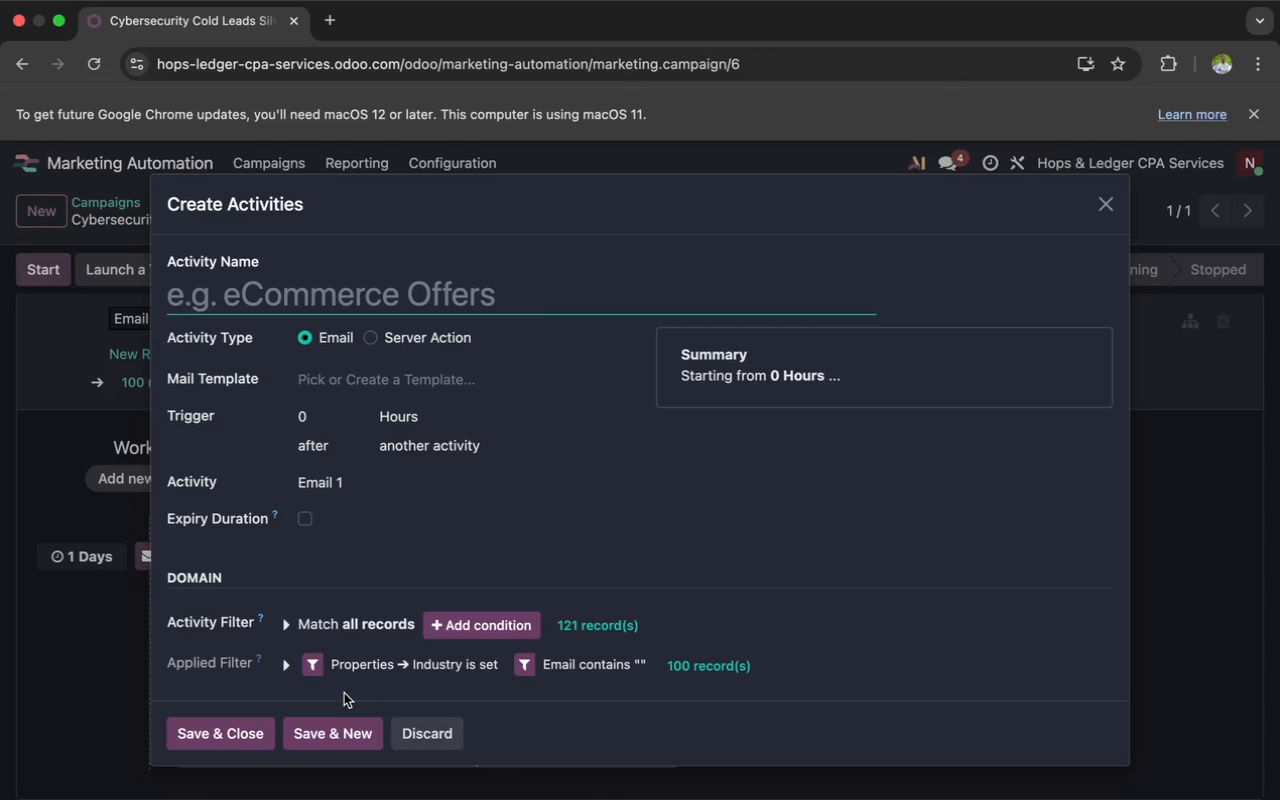 
type(Email 2)
 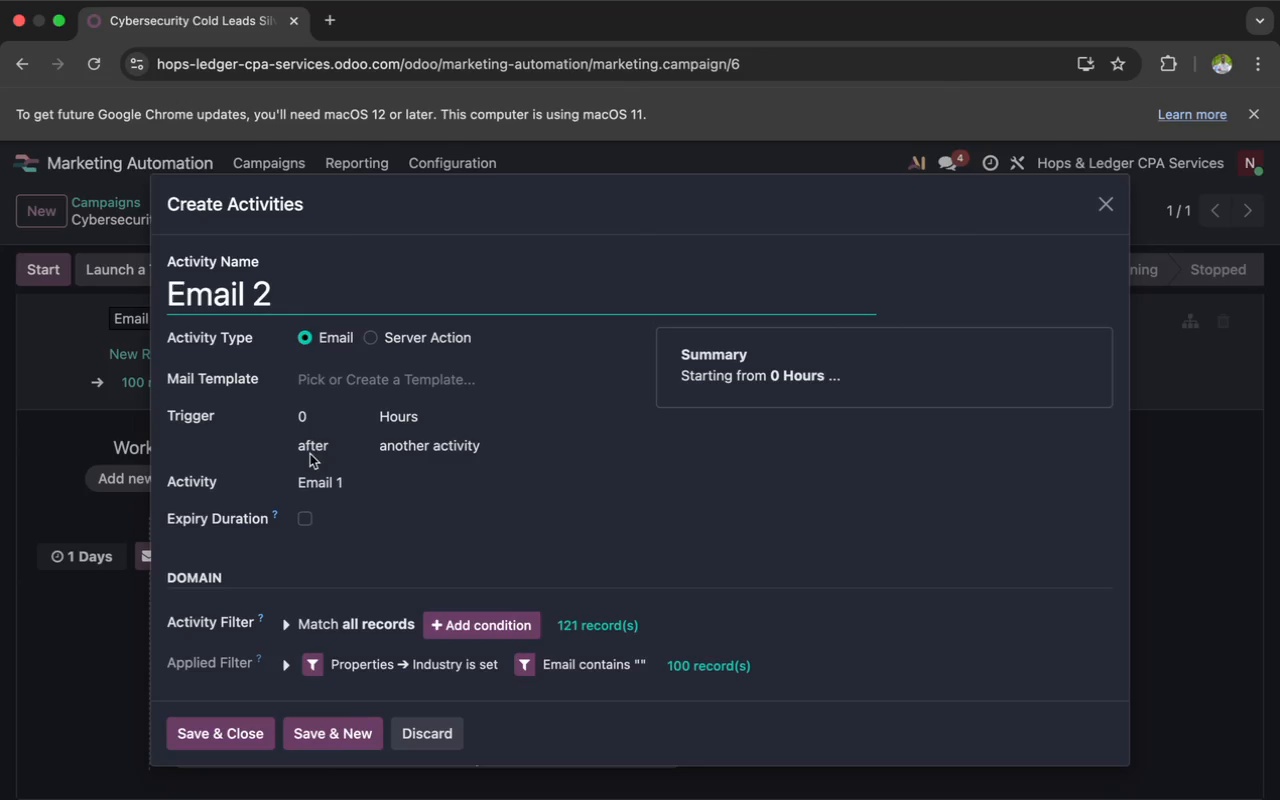 
left_click([310, 423])
 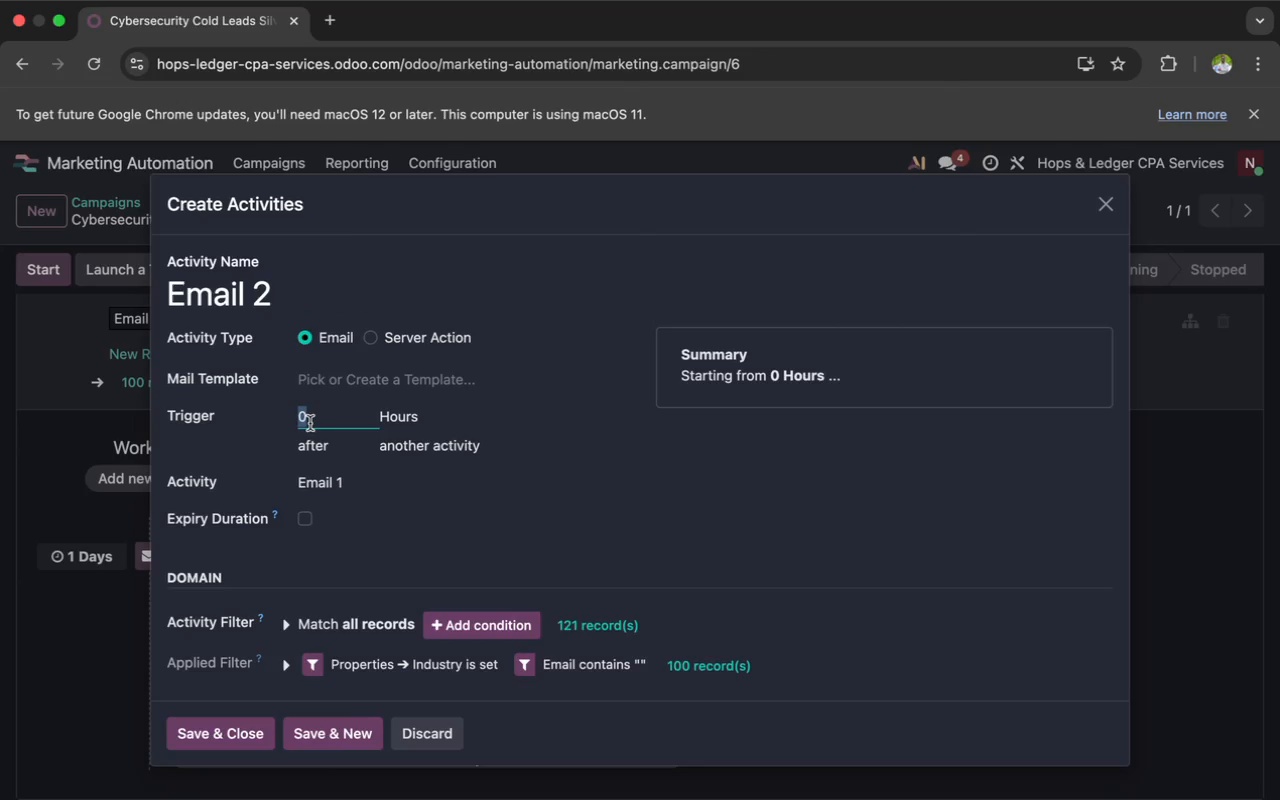 
key(4)
 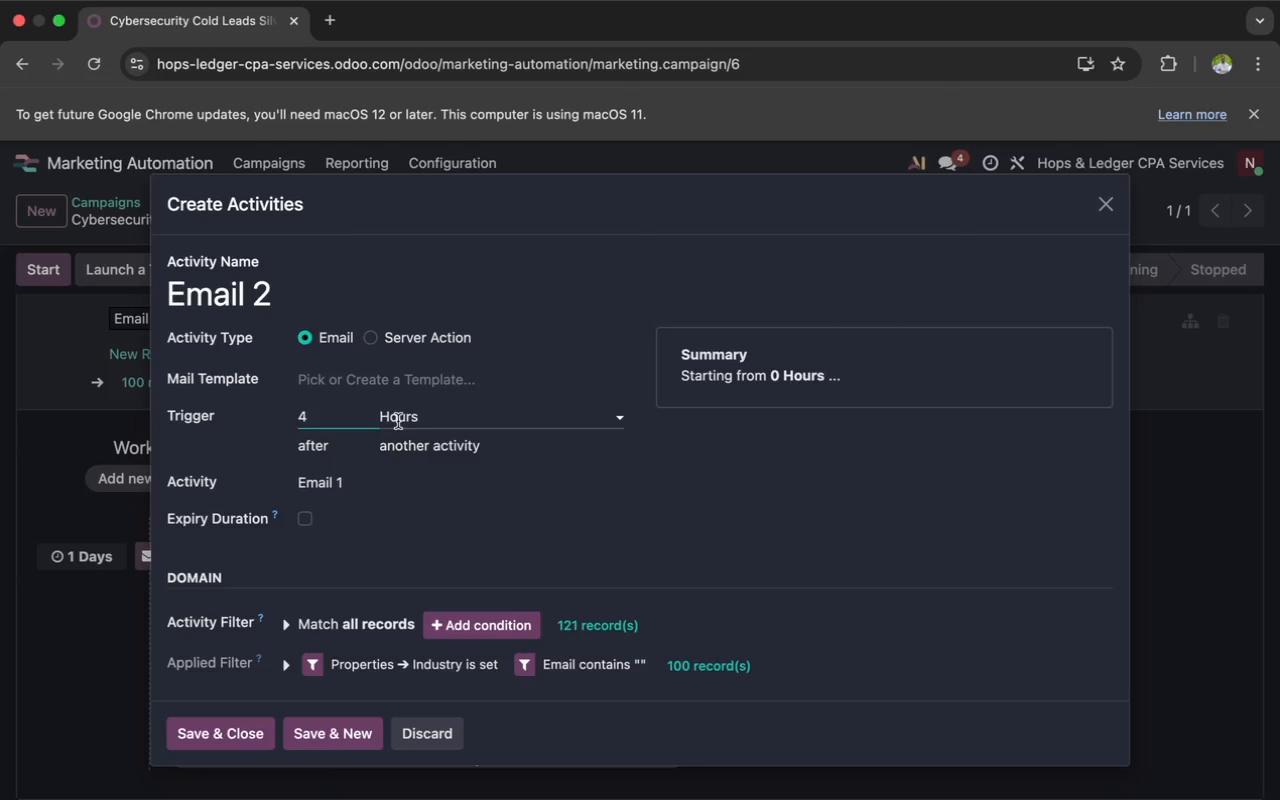 
left_click([402, 420])
 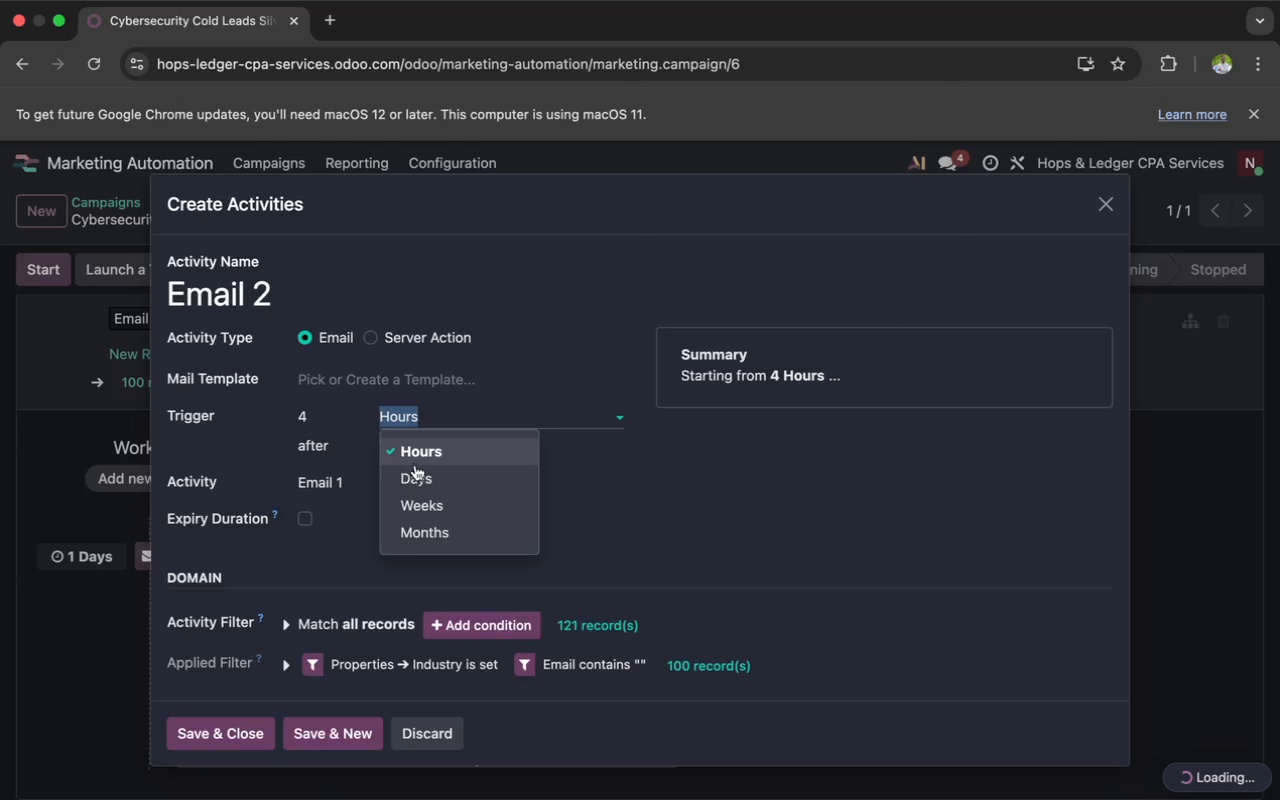 
left_click([415, 473])
 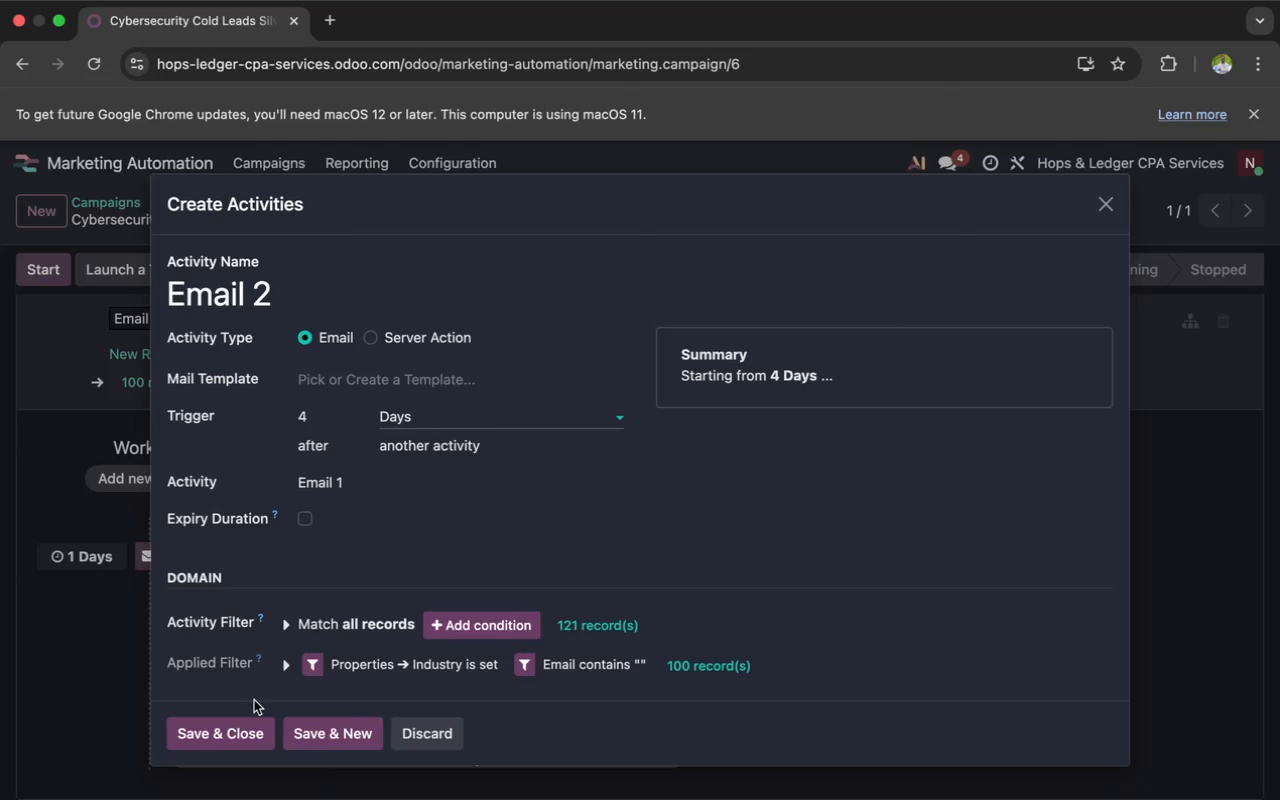 
left_click([224, 734])
 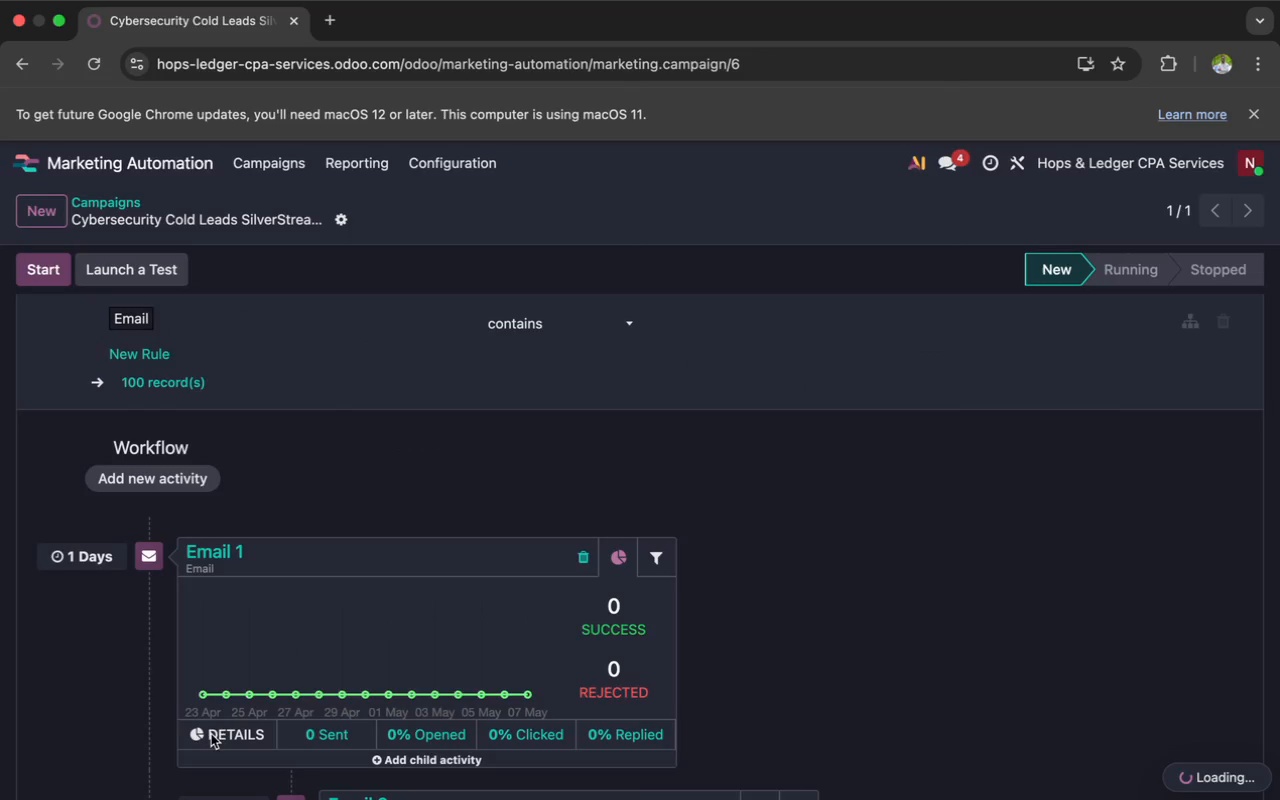 
scroll: coordinate [301, 607], scroll_direction: down, amount: 72.0
 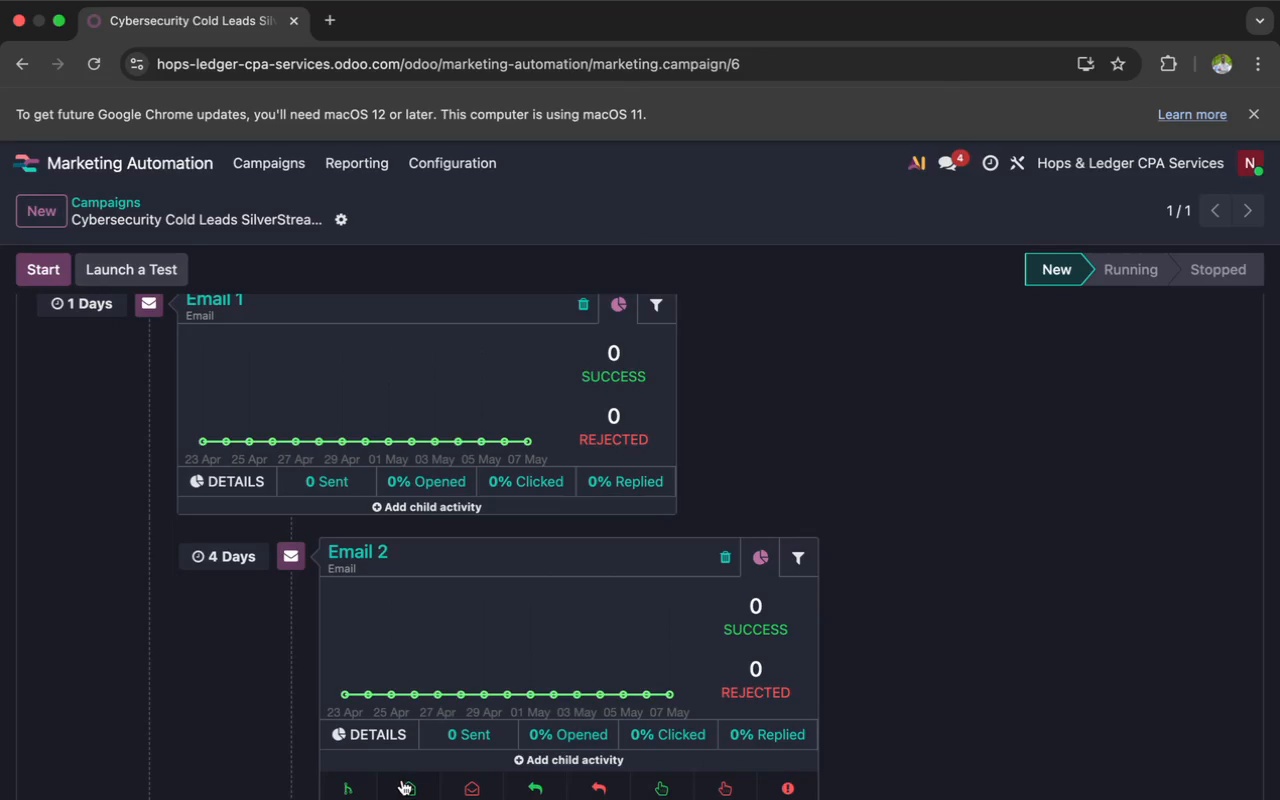 
left_click([358, 789])
 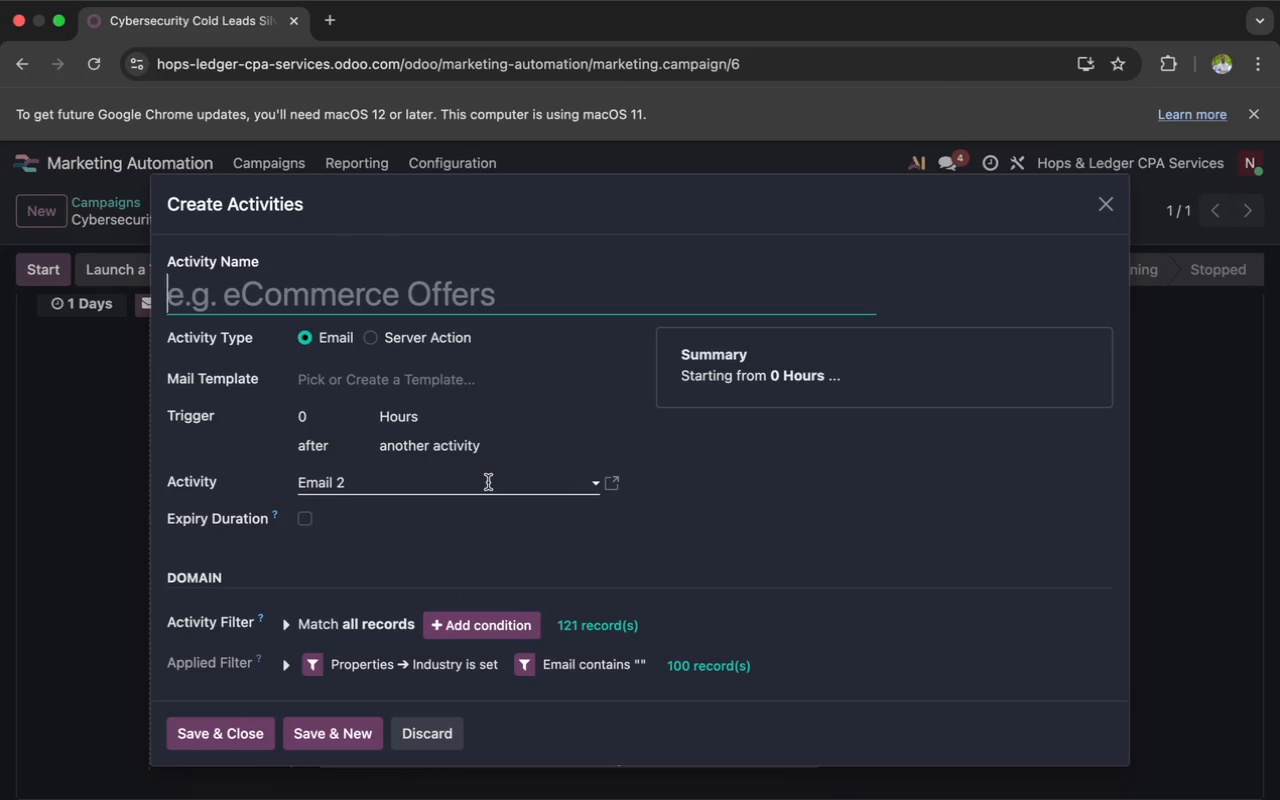 
wait(9.97)
 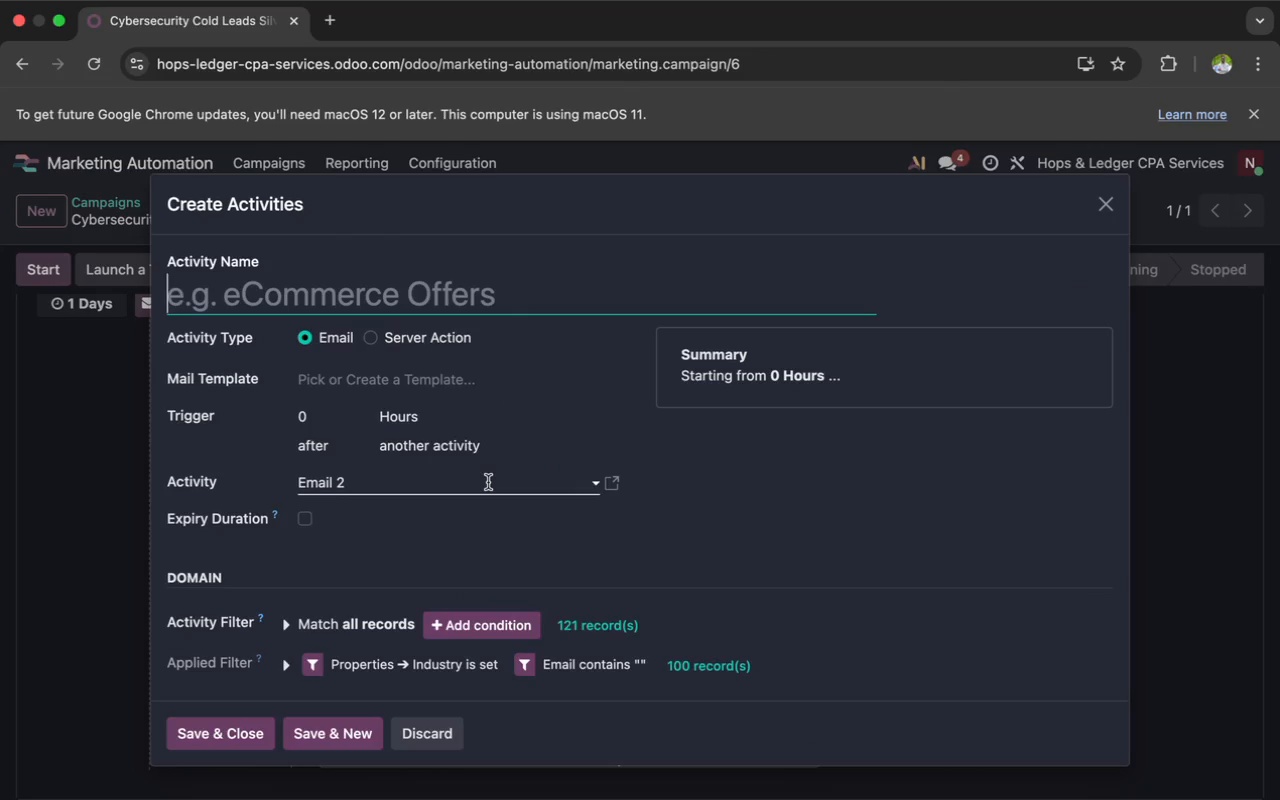 
type(Email 3)
 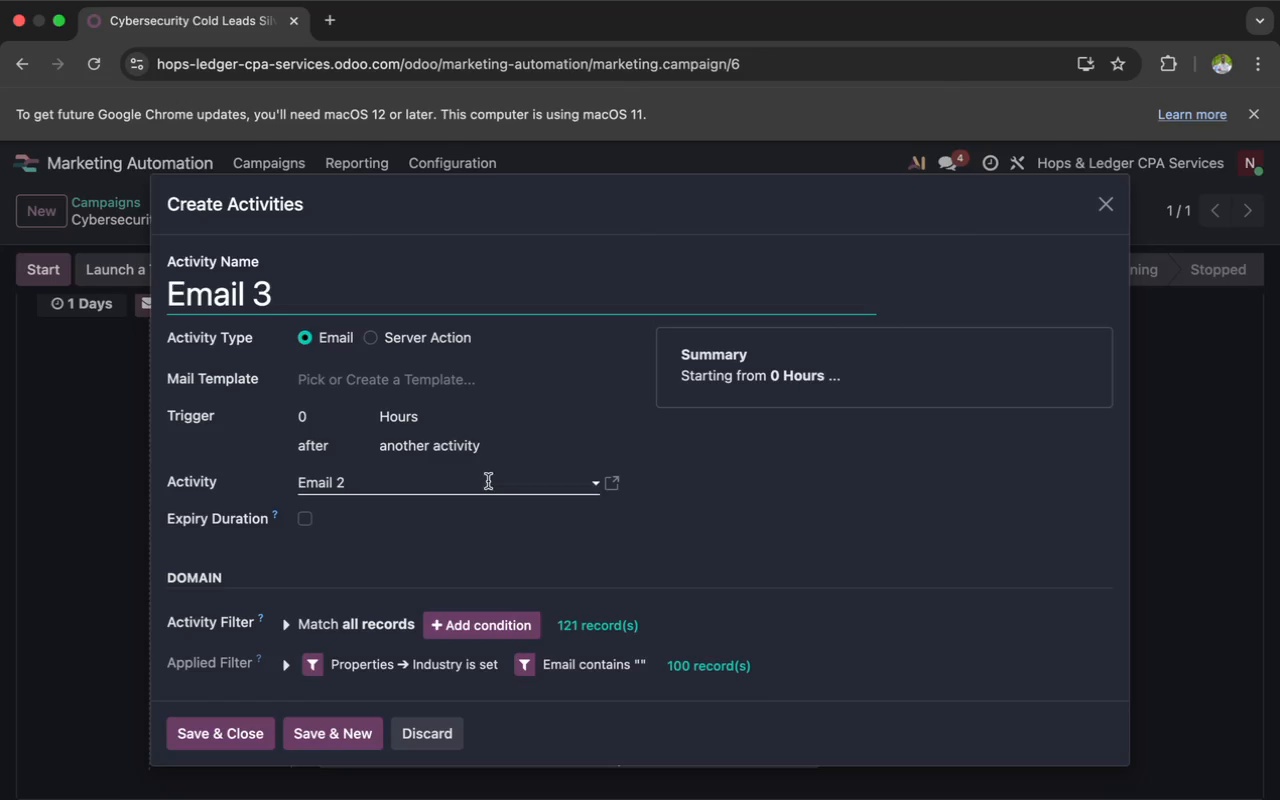 
wait(5.29)
 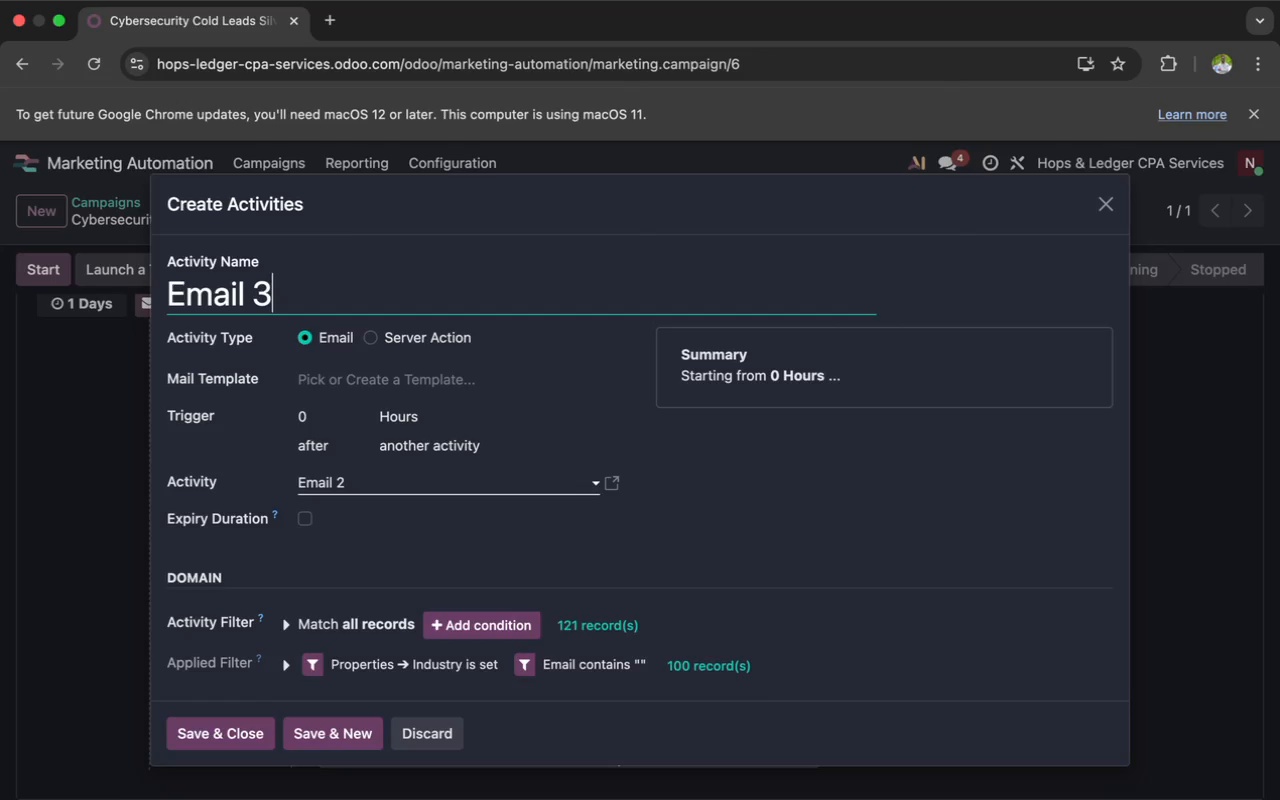 
left_click([323, 419])
 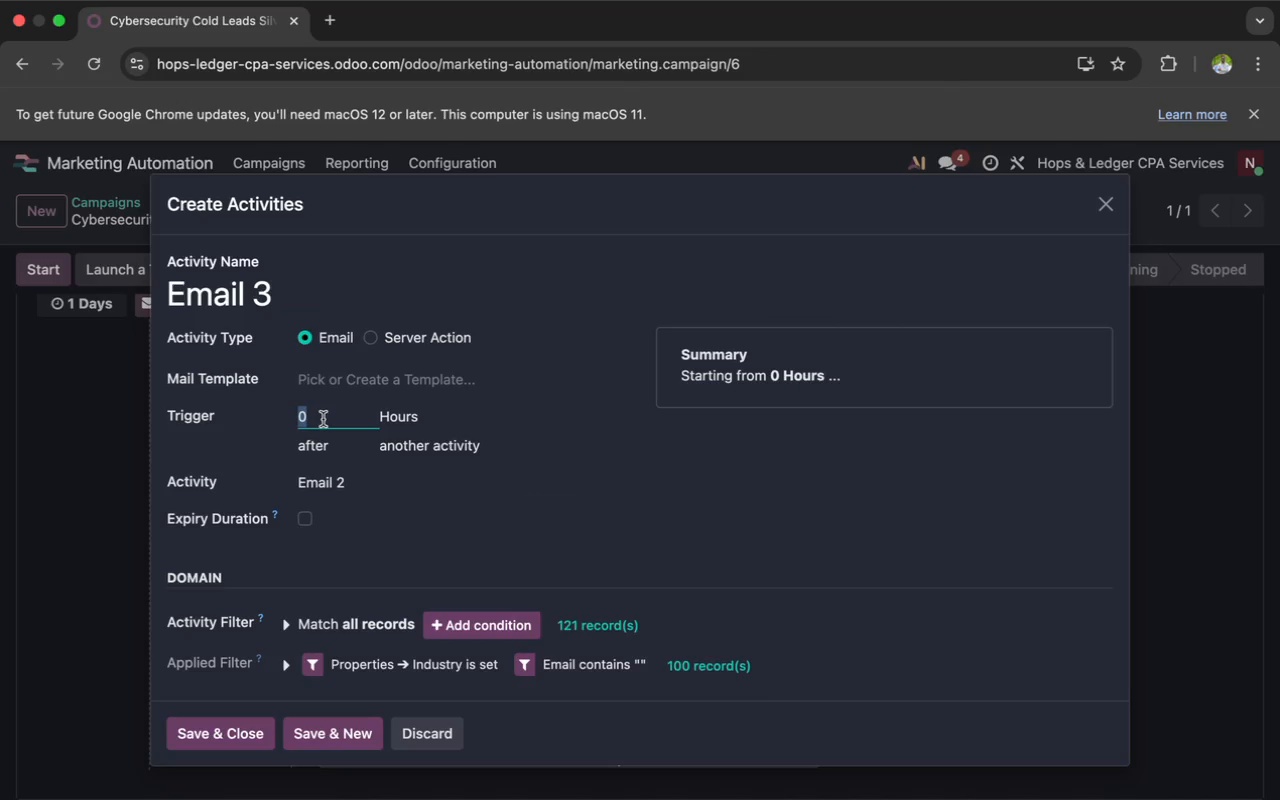 
wait(5.57)
 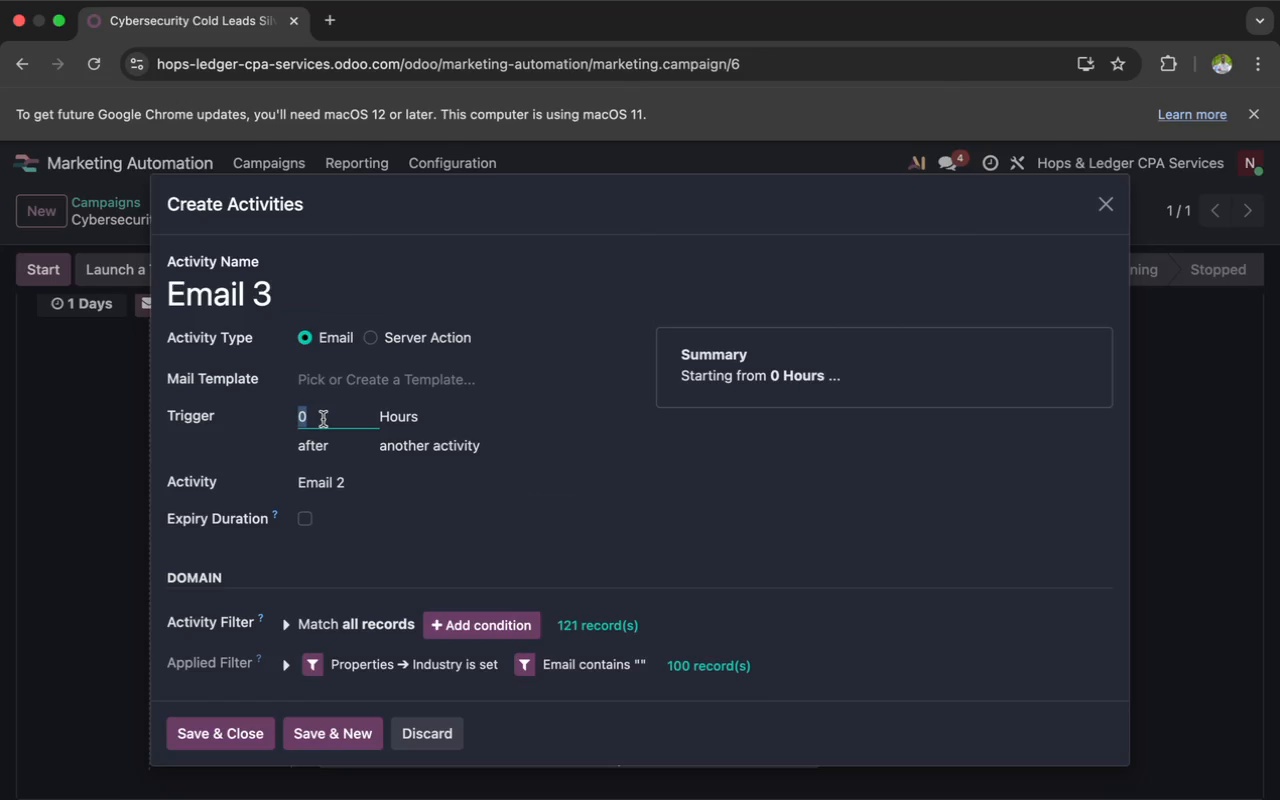 
key(8)
 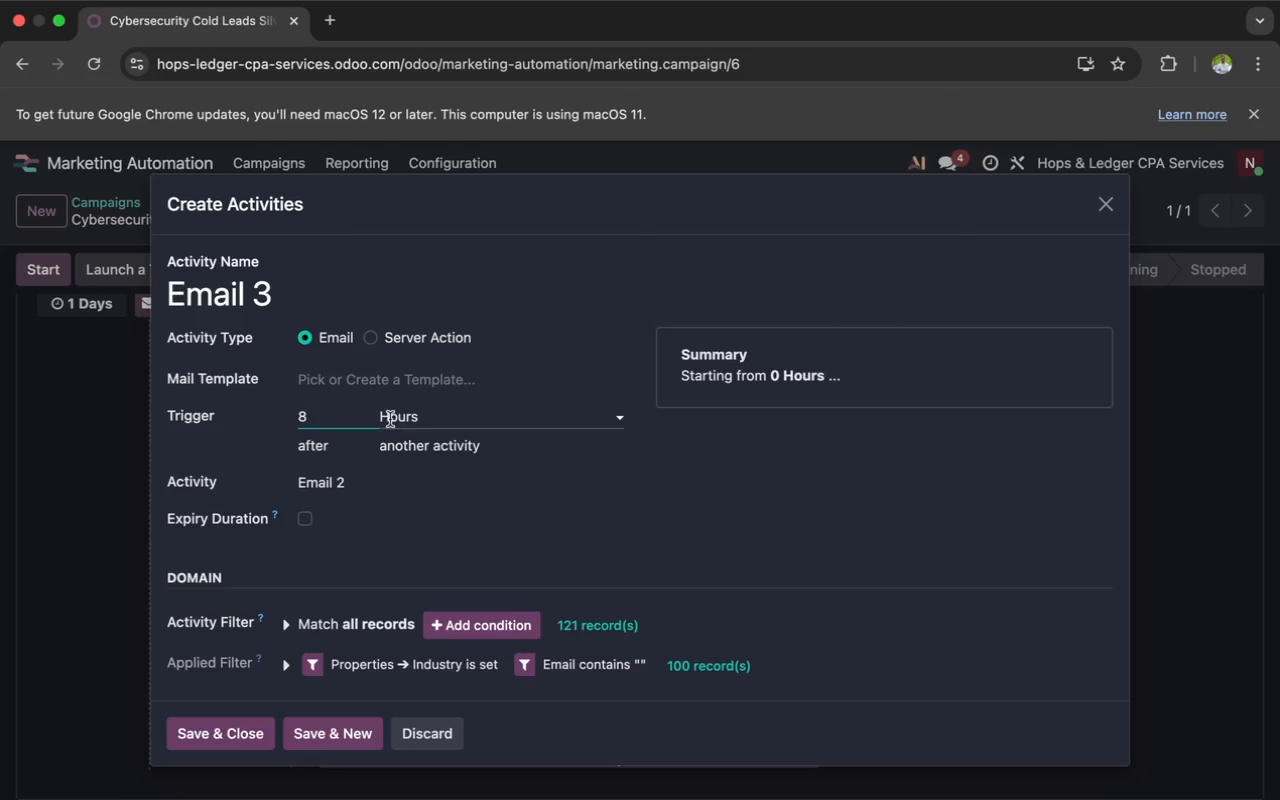 
left_click([405, 416])
 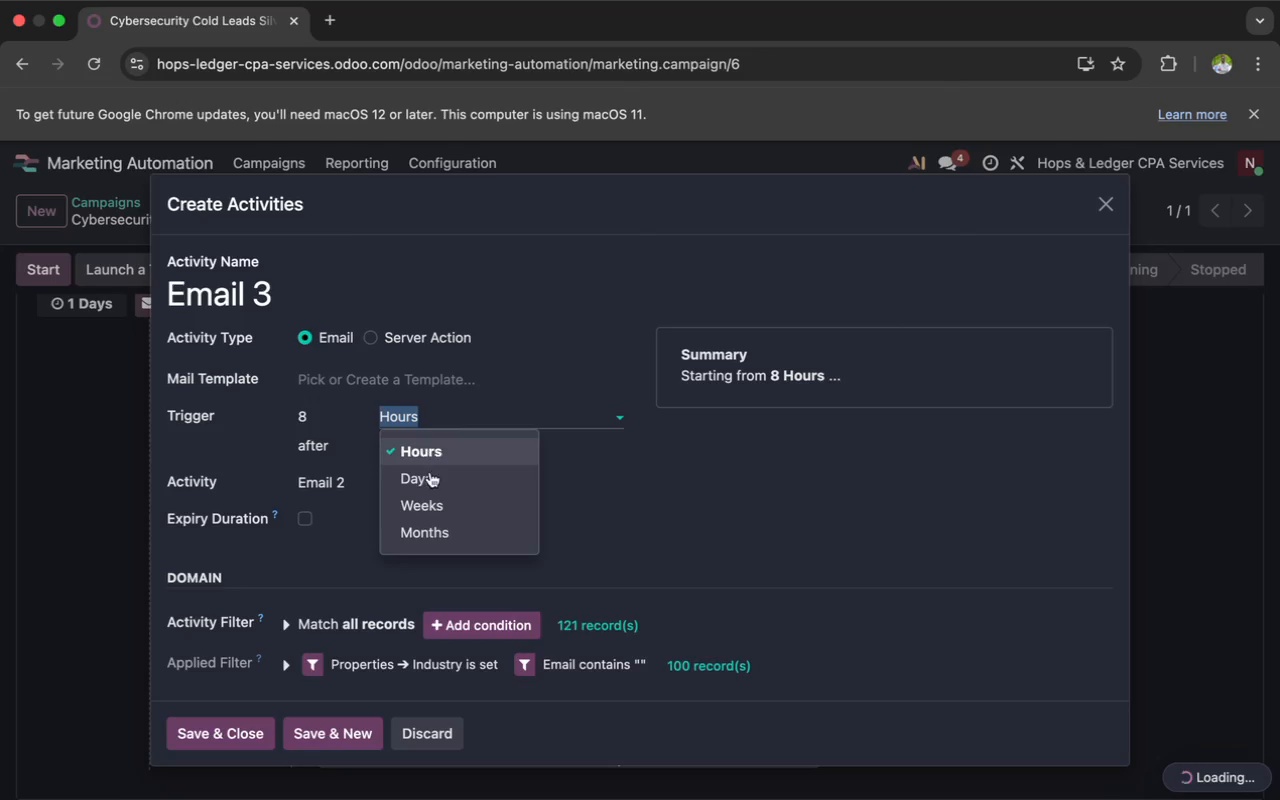 
left_click([430, 475])
 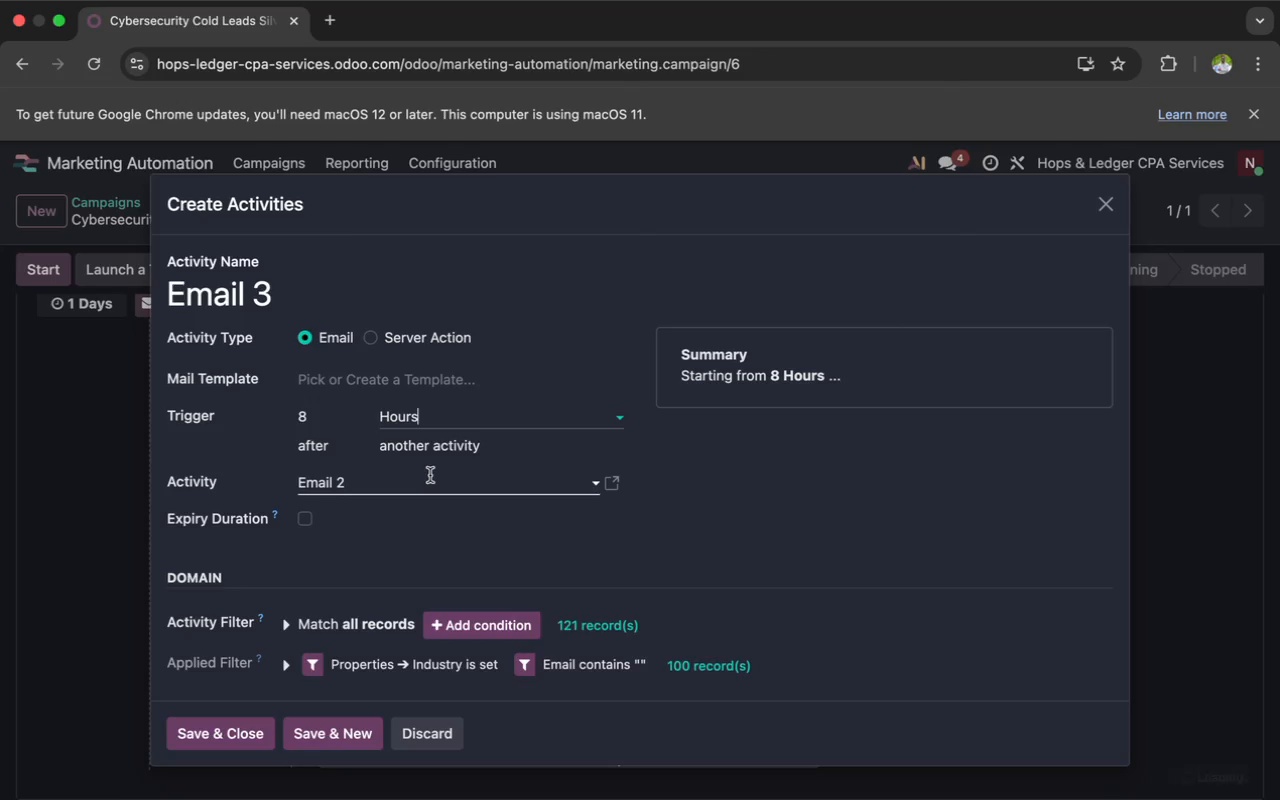 
scroll: coordinate [430, 475], scroll_direction: down, amount: 5.0
 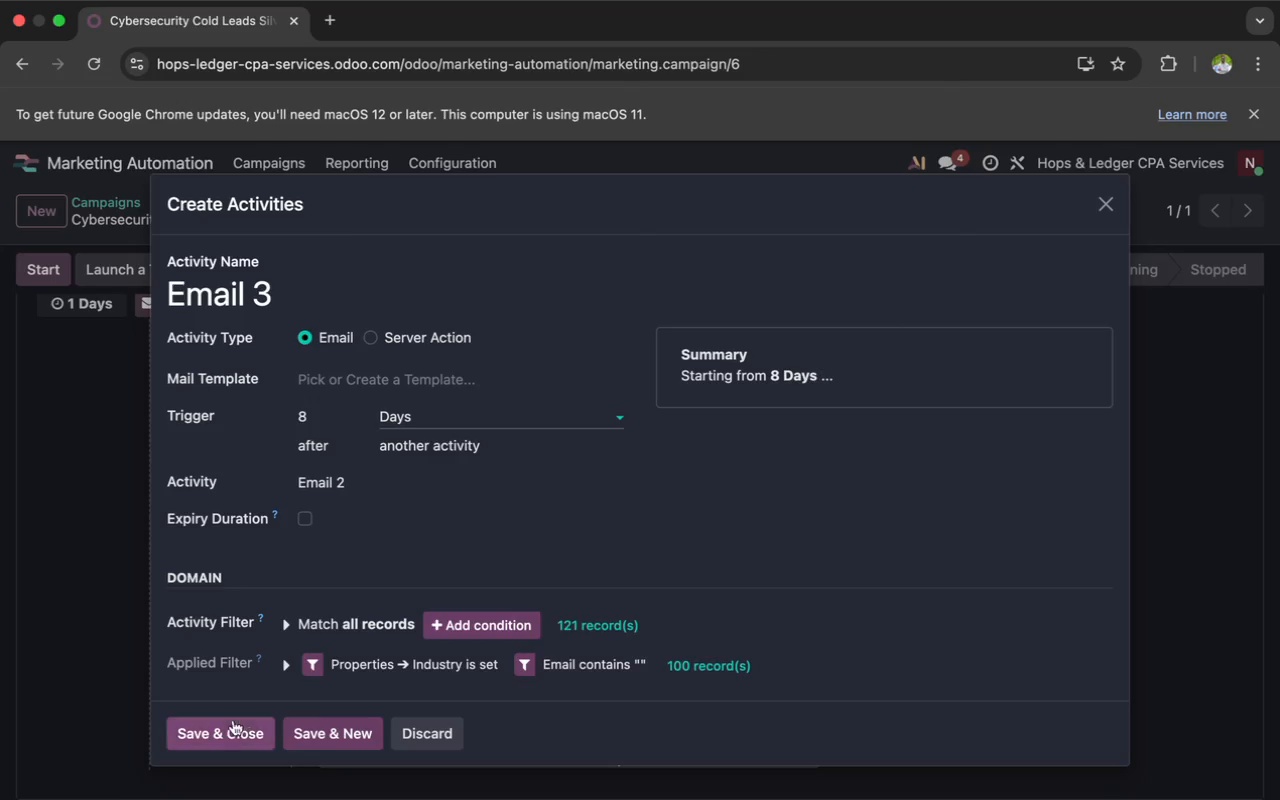 
left_click([227, 731])
 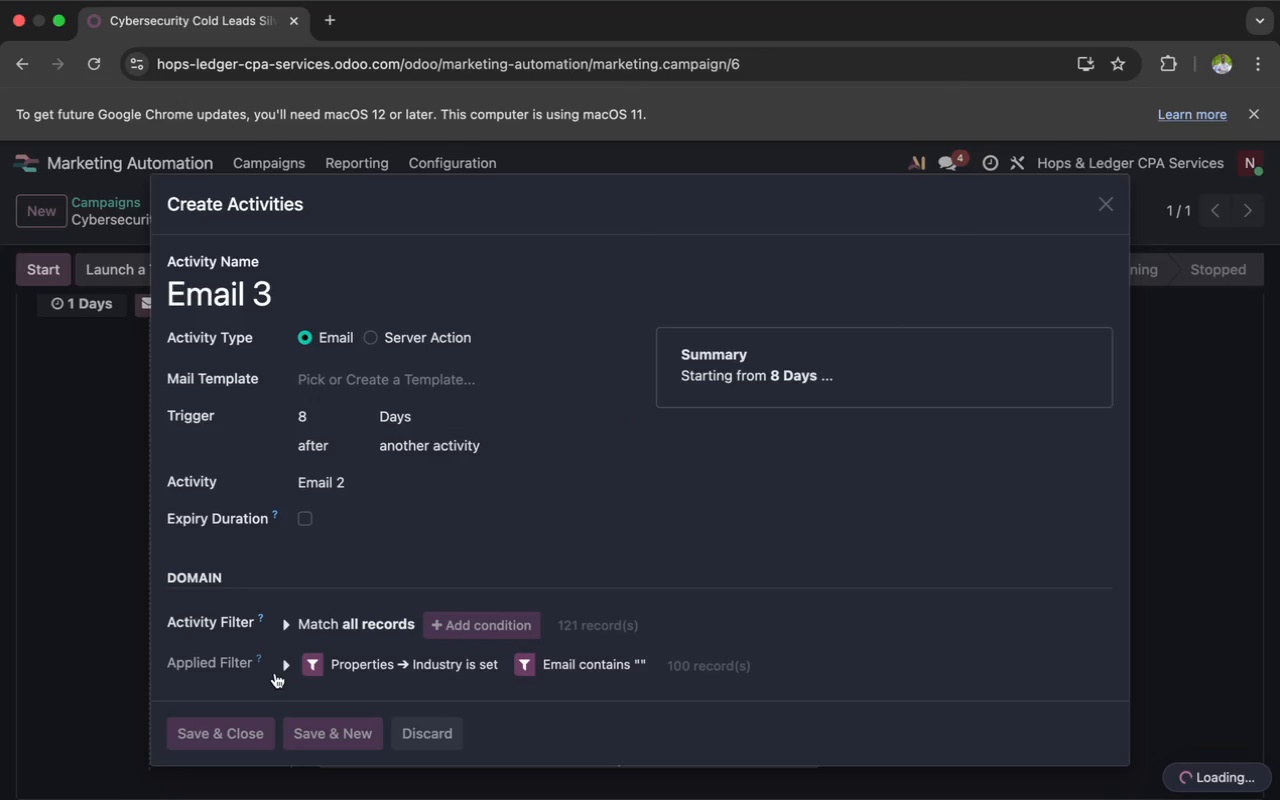 
scroll: coordinate [275, 672], scroll_direction: down, amount: 35.0
 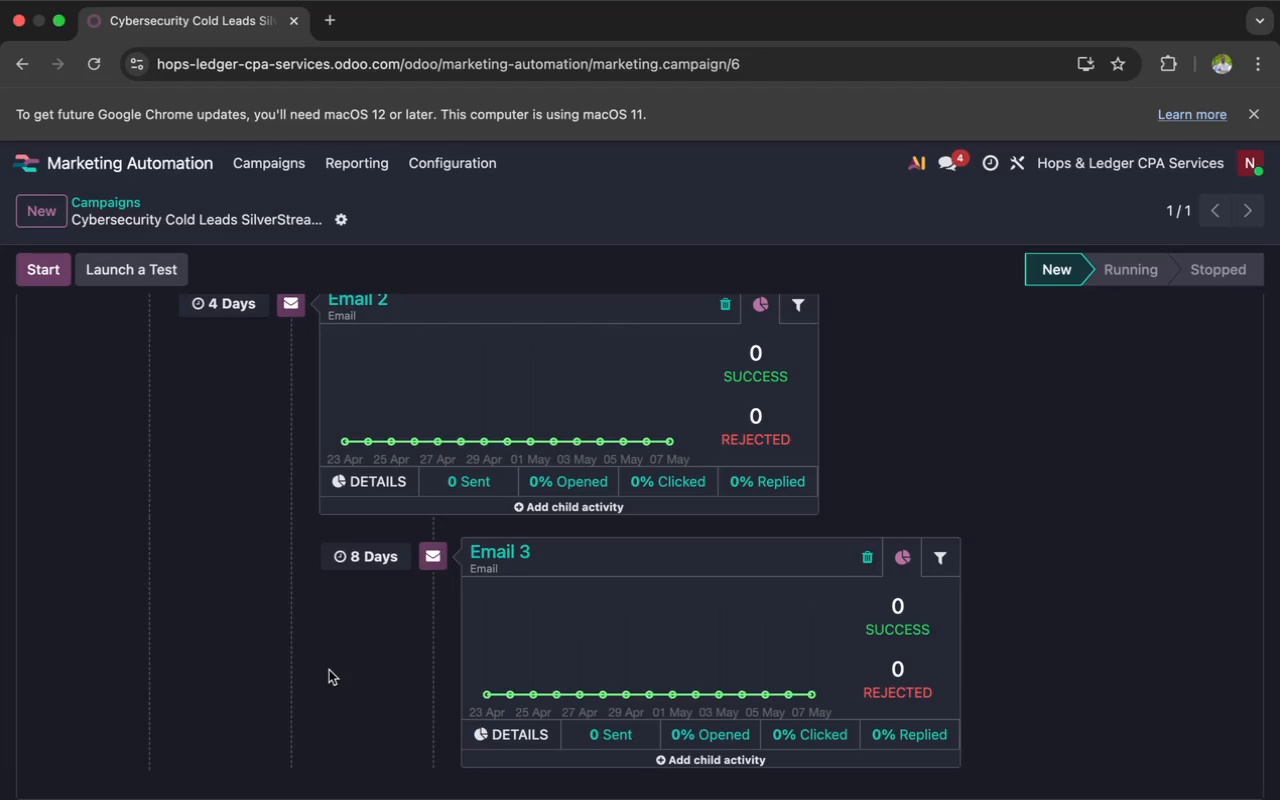 
wait(5.87)
 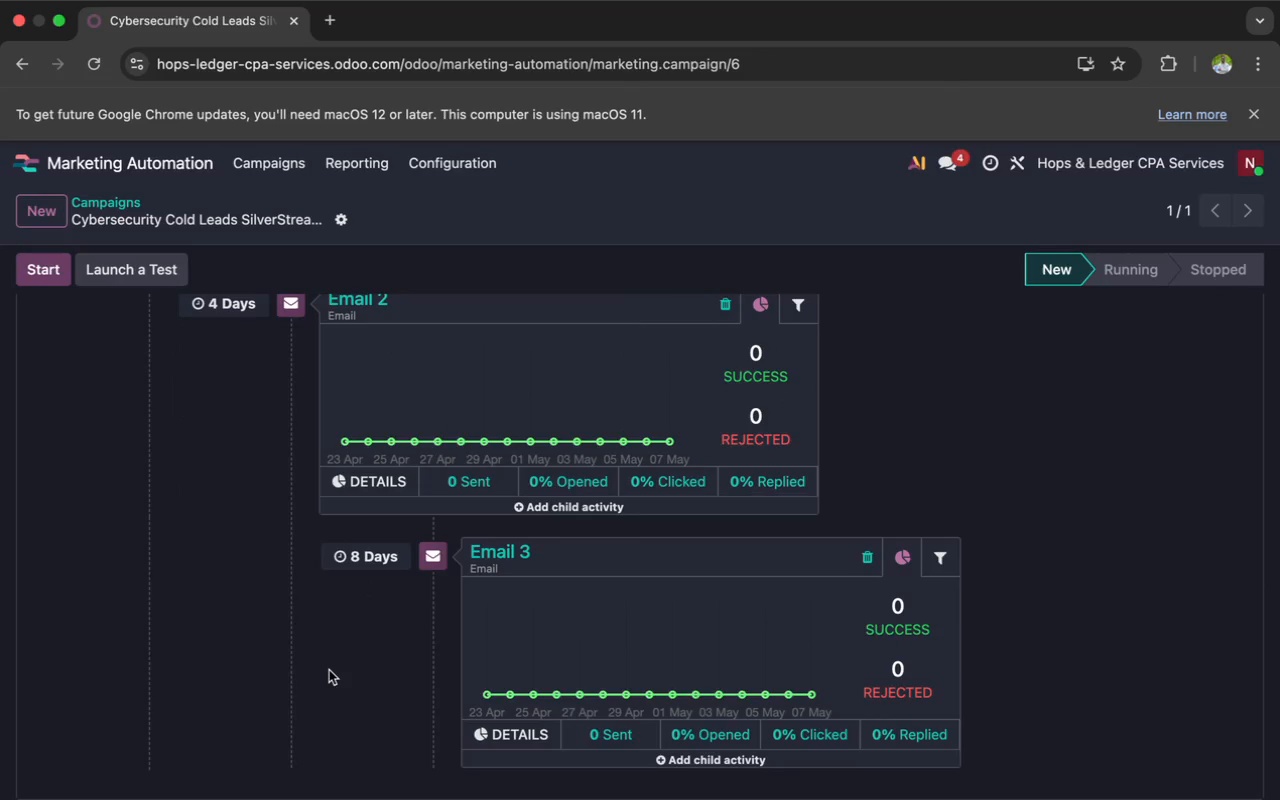 
scroll: coordinate [329, 670], scroll_direction: down, amount: 7.0
 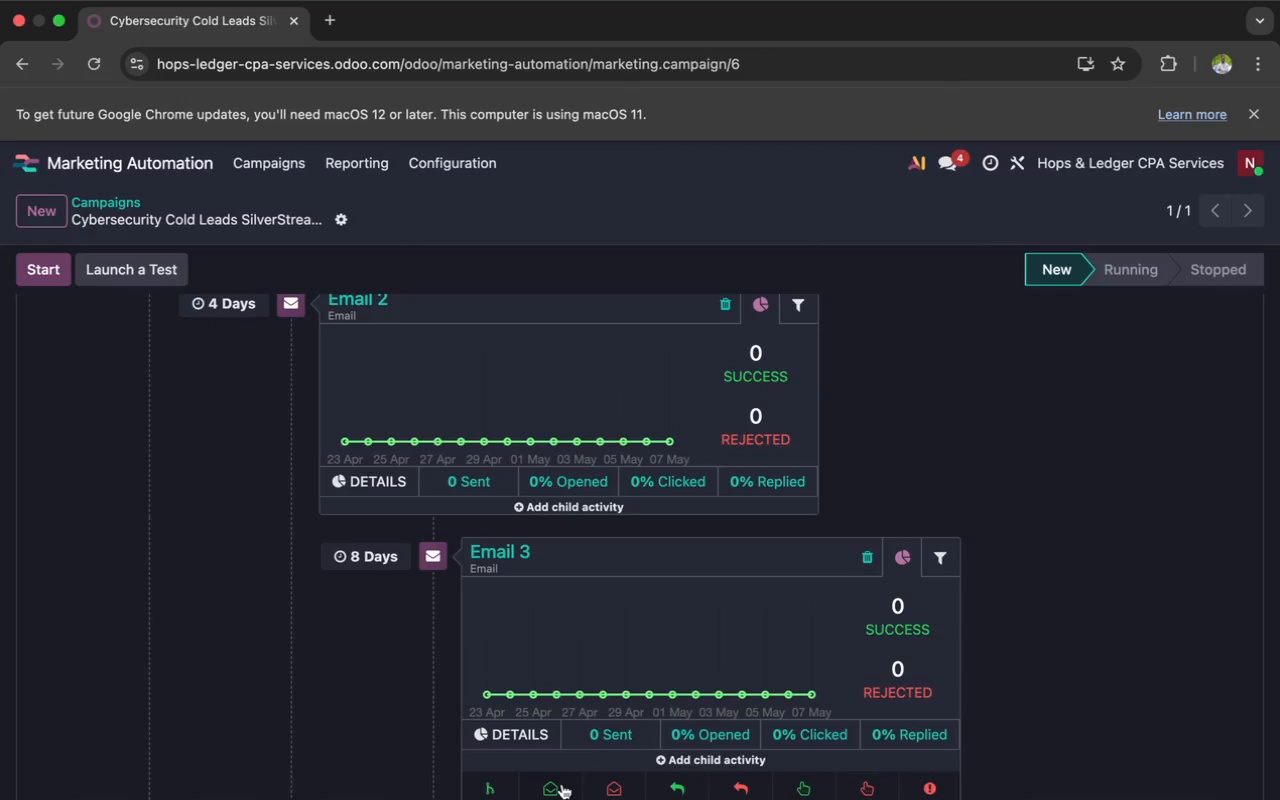 
left_click([492, 788])
 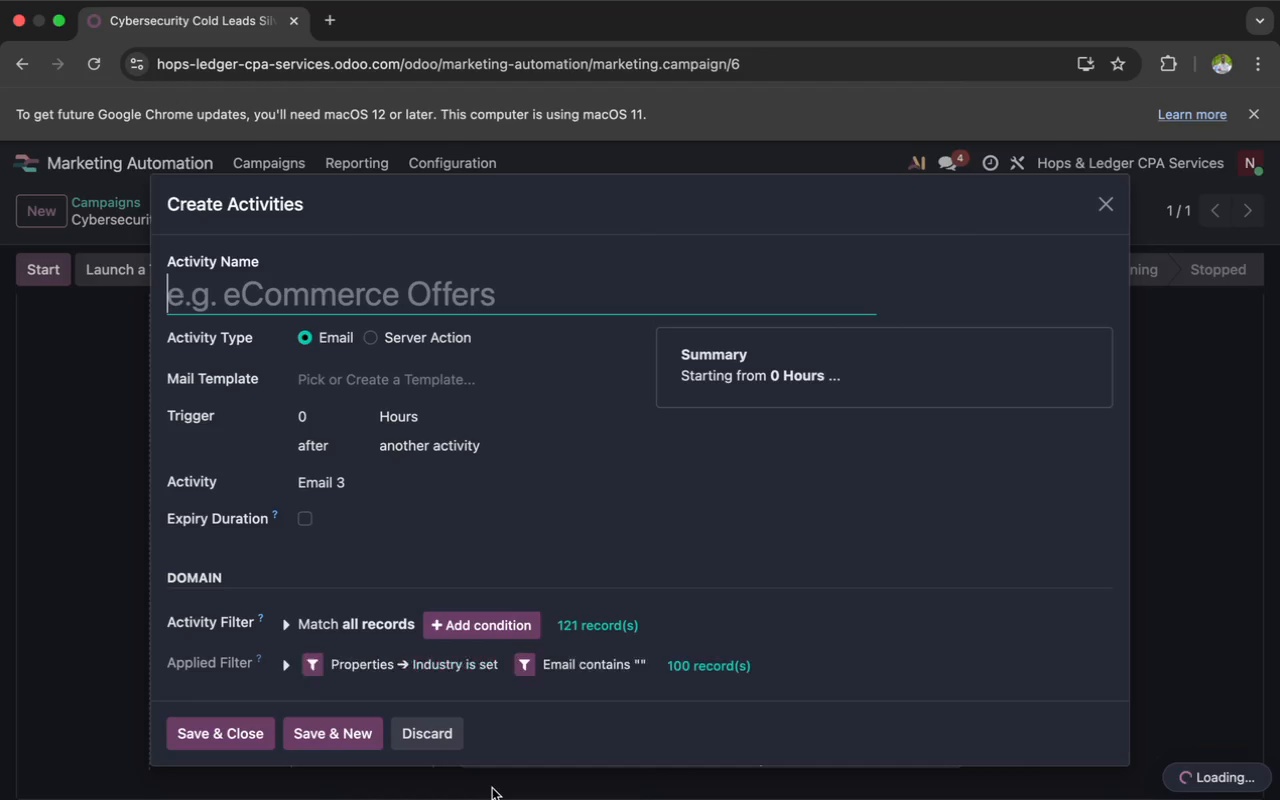 
type(Email 4)
 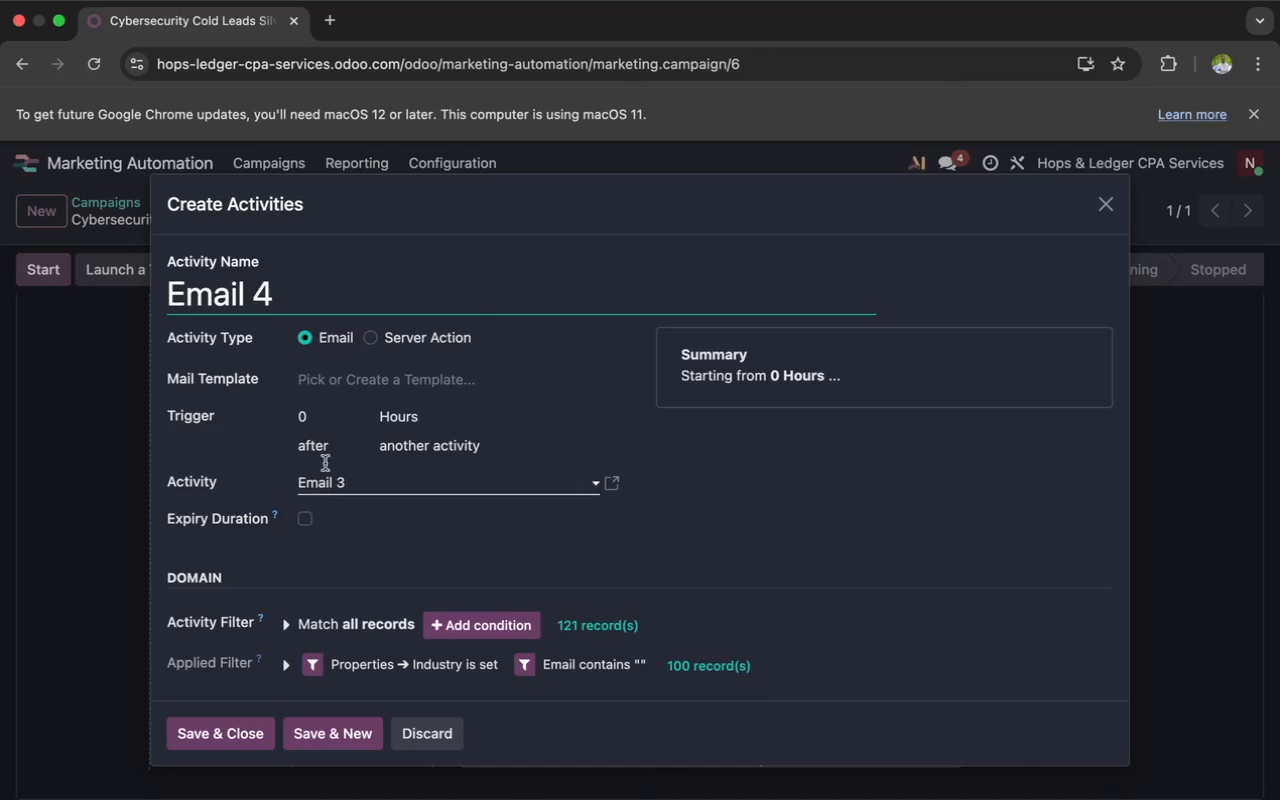 
left_click([310, 416])
 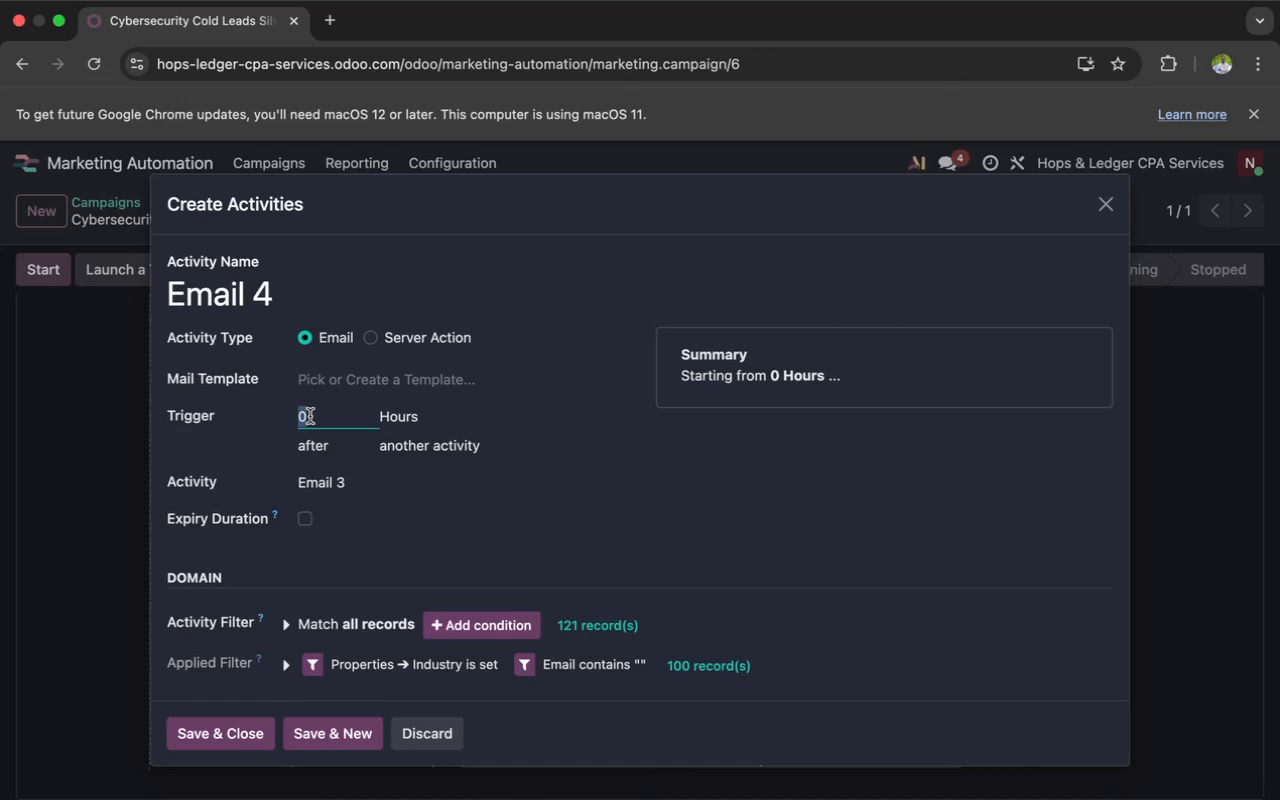 
hold_key(key=1, duration=0.46)
 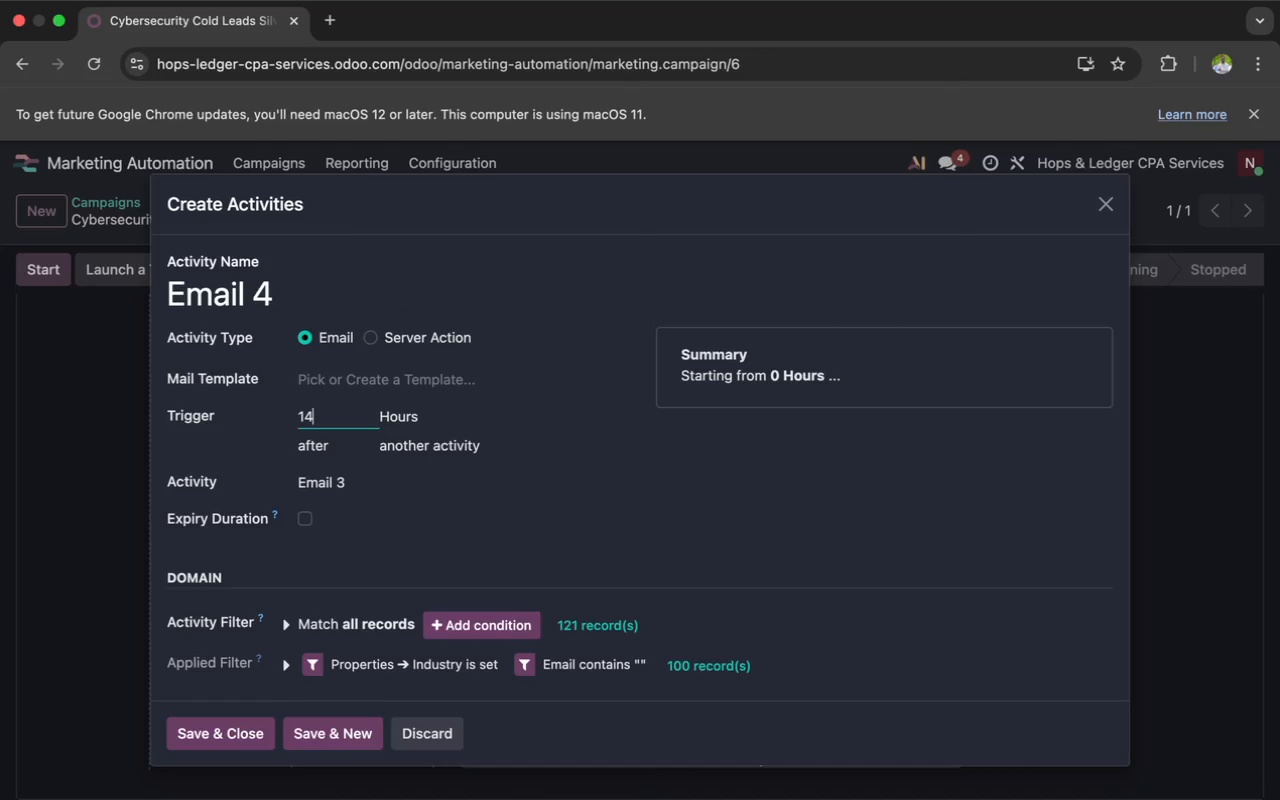 
key(4)
 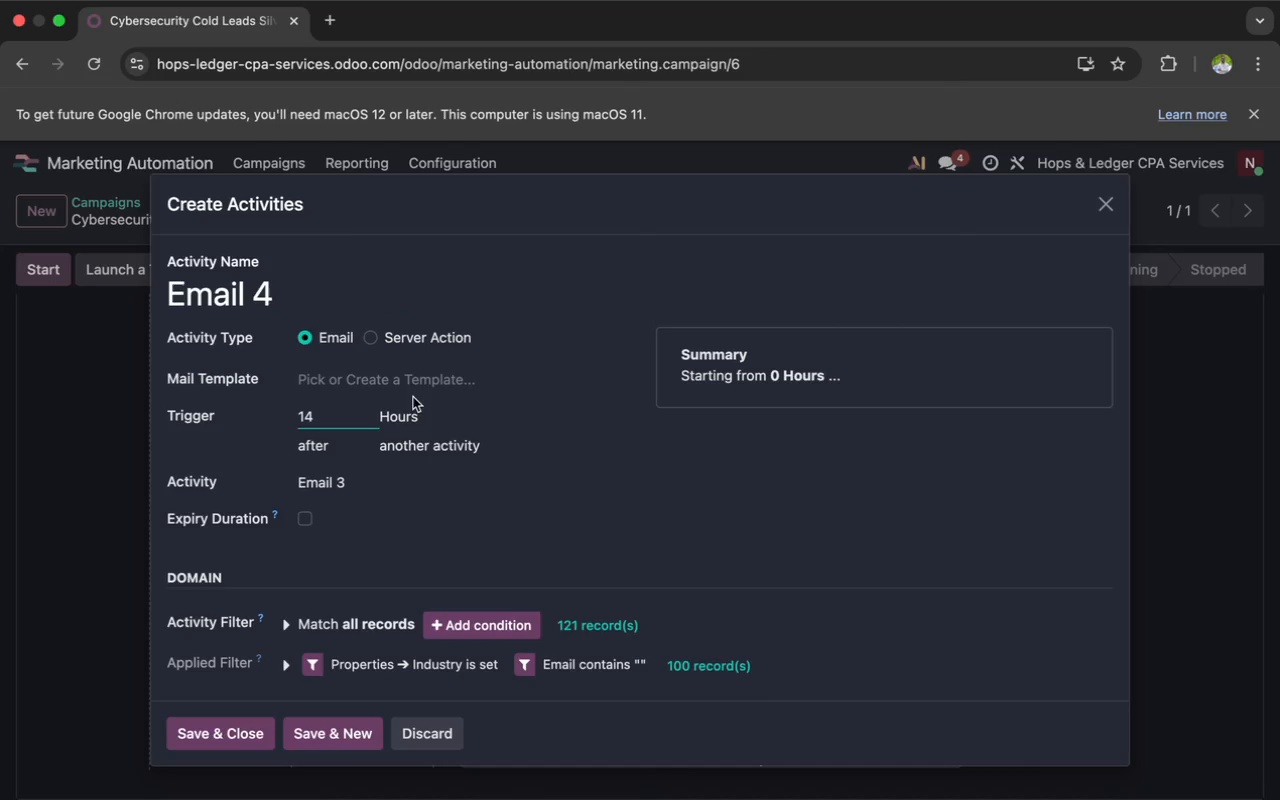 
left_click([412, 411])
 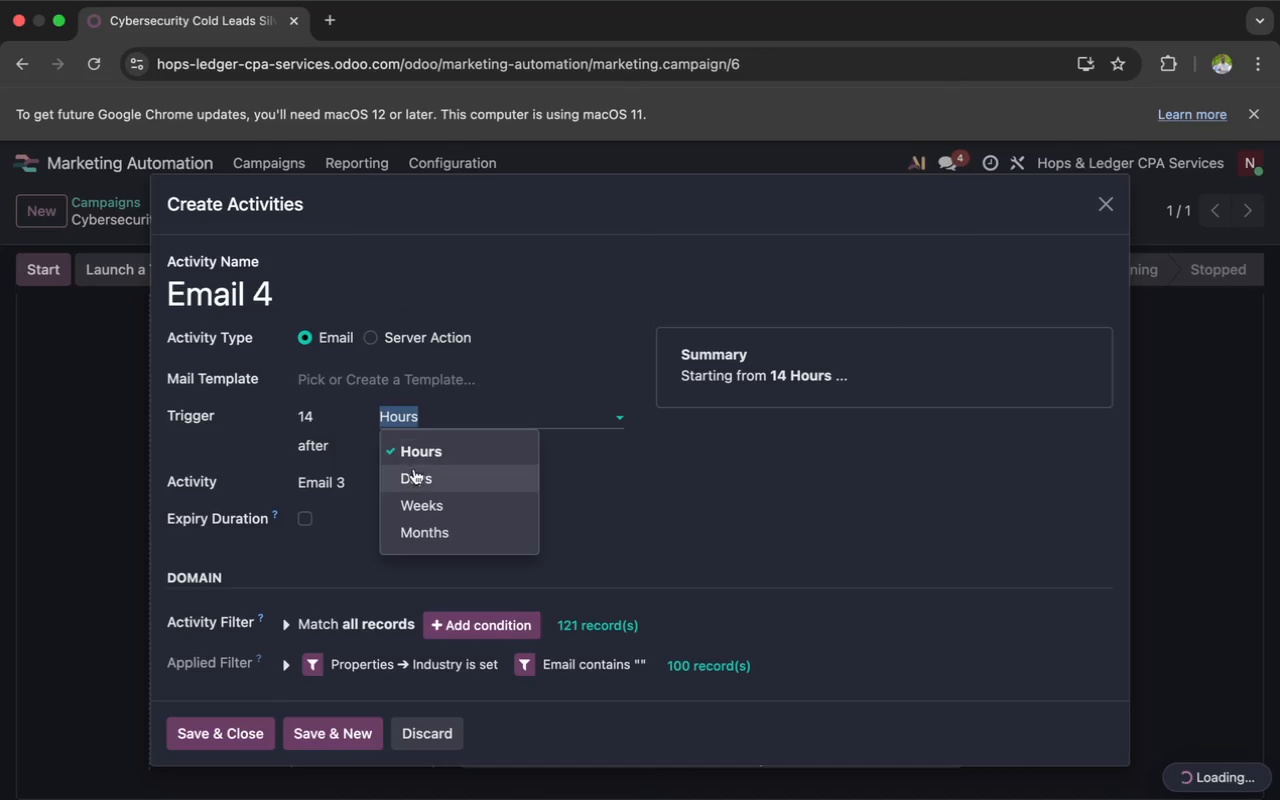 
left_click([414, 473])
 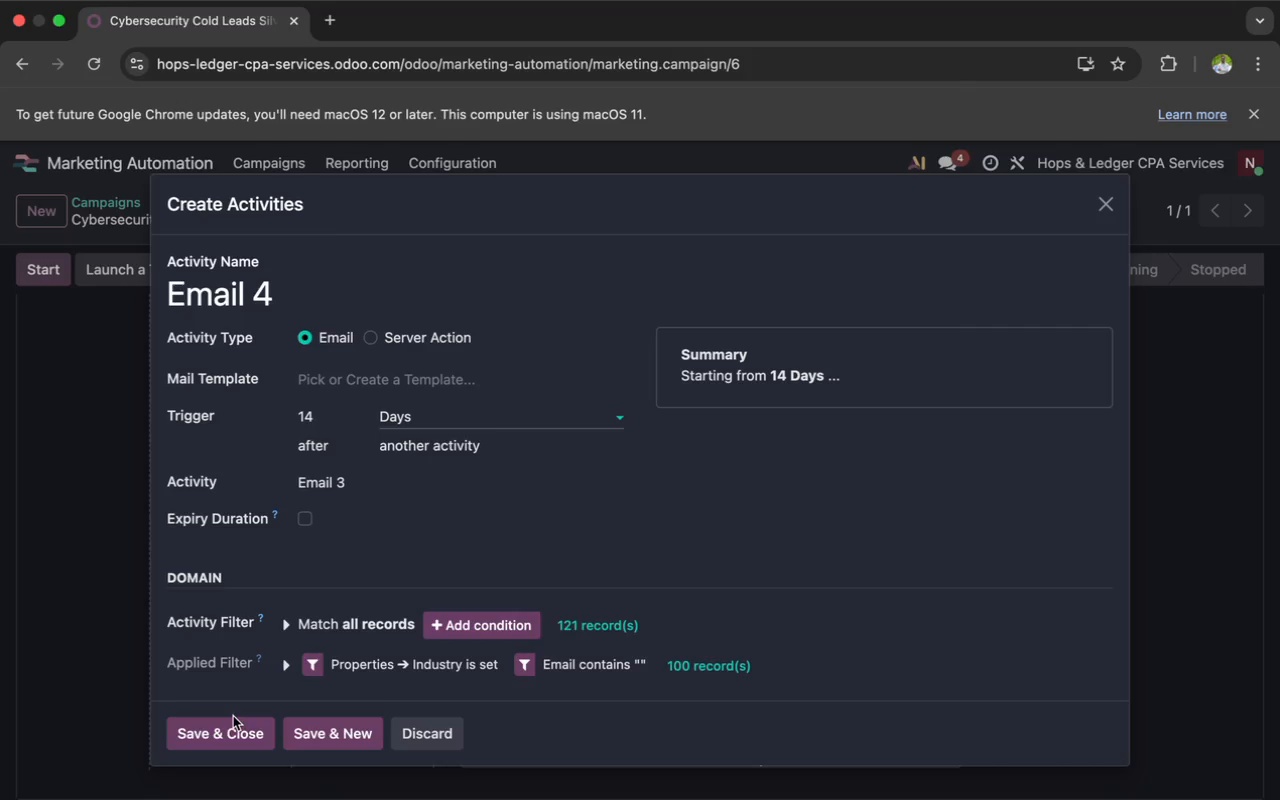 
left_click([219, 745])
 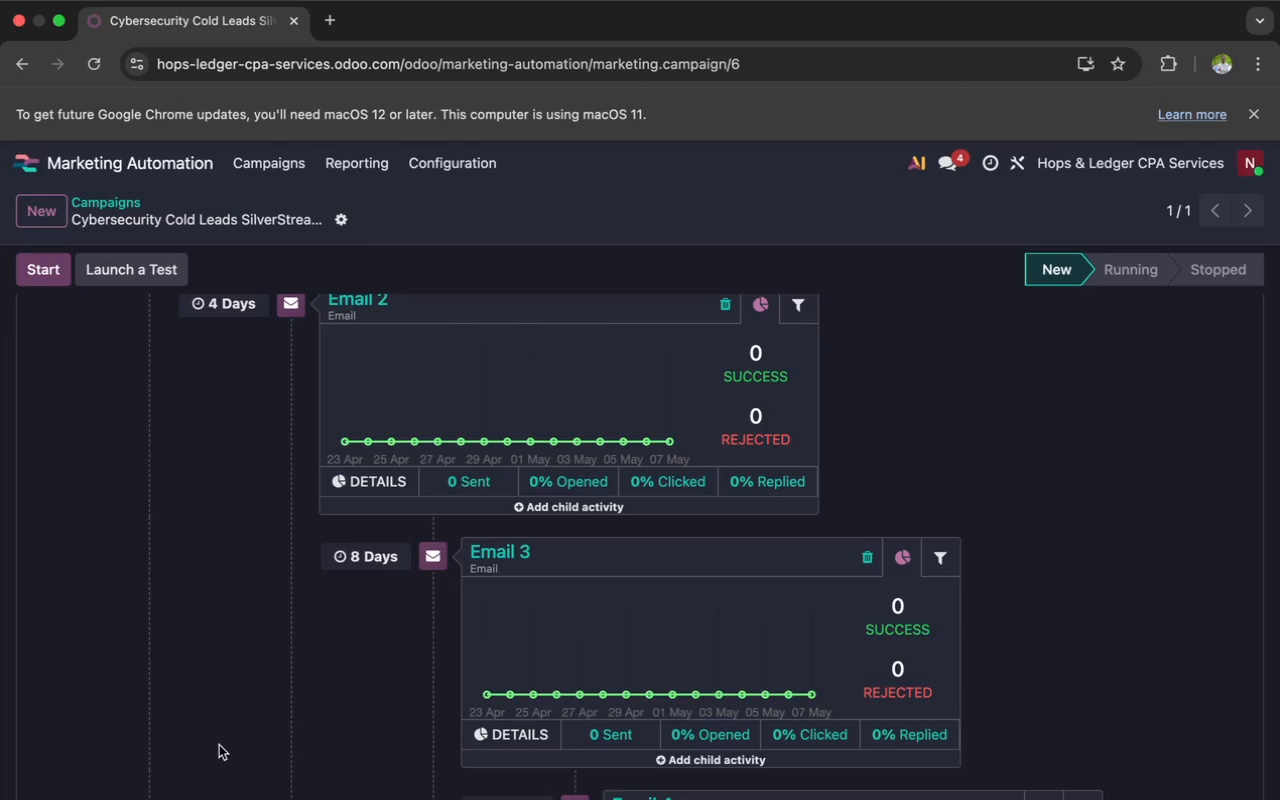 
wait(45.13)
 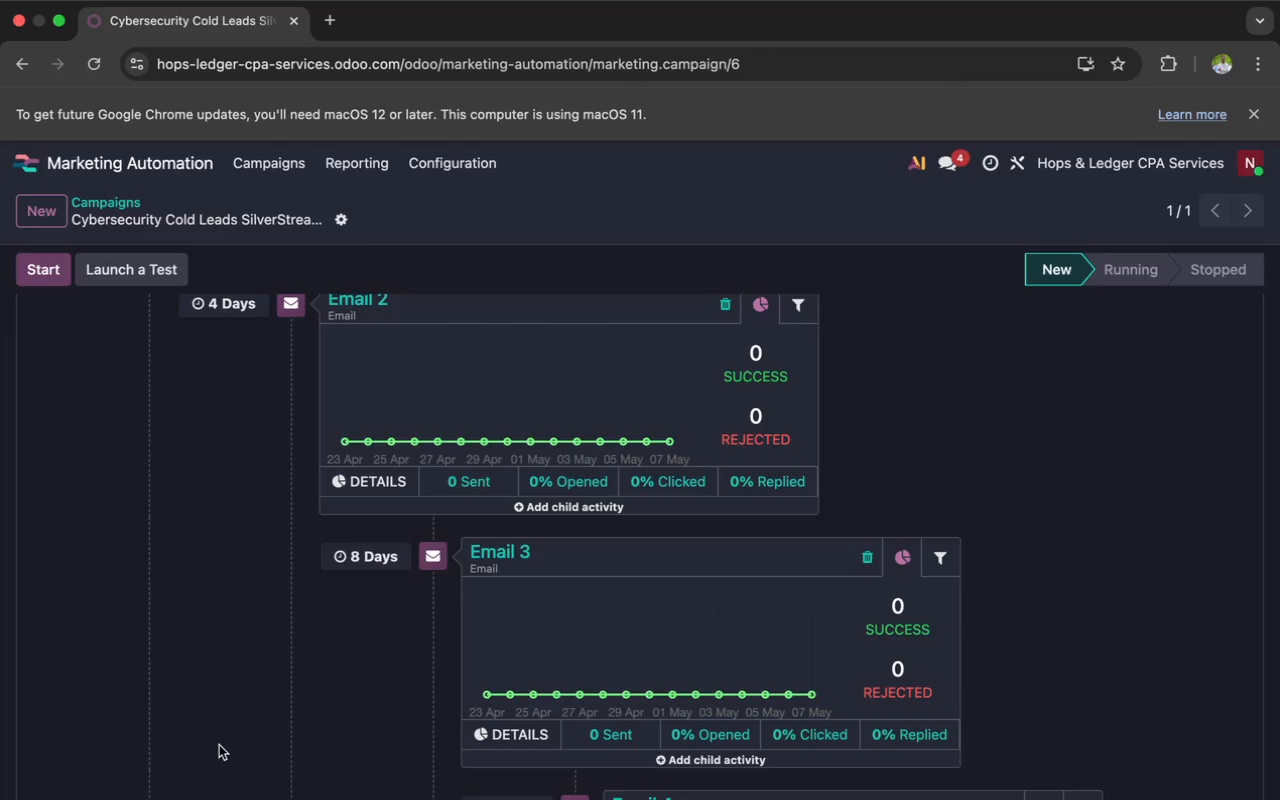 
scroll: coordinate [219, 745], scroll_direction: up, amount: 5.0
 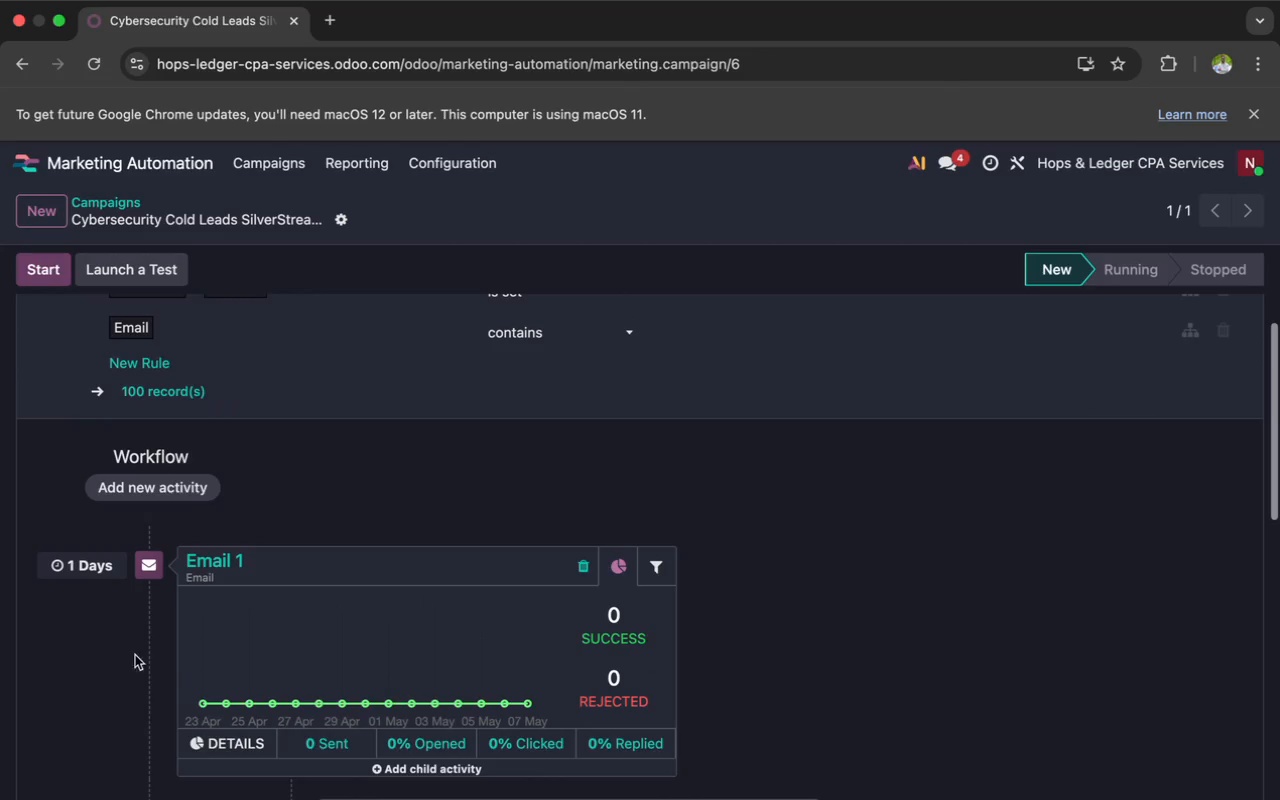 
left_click([273, 570])
 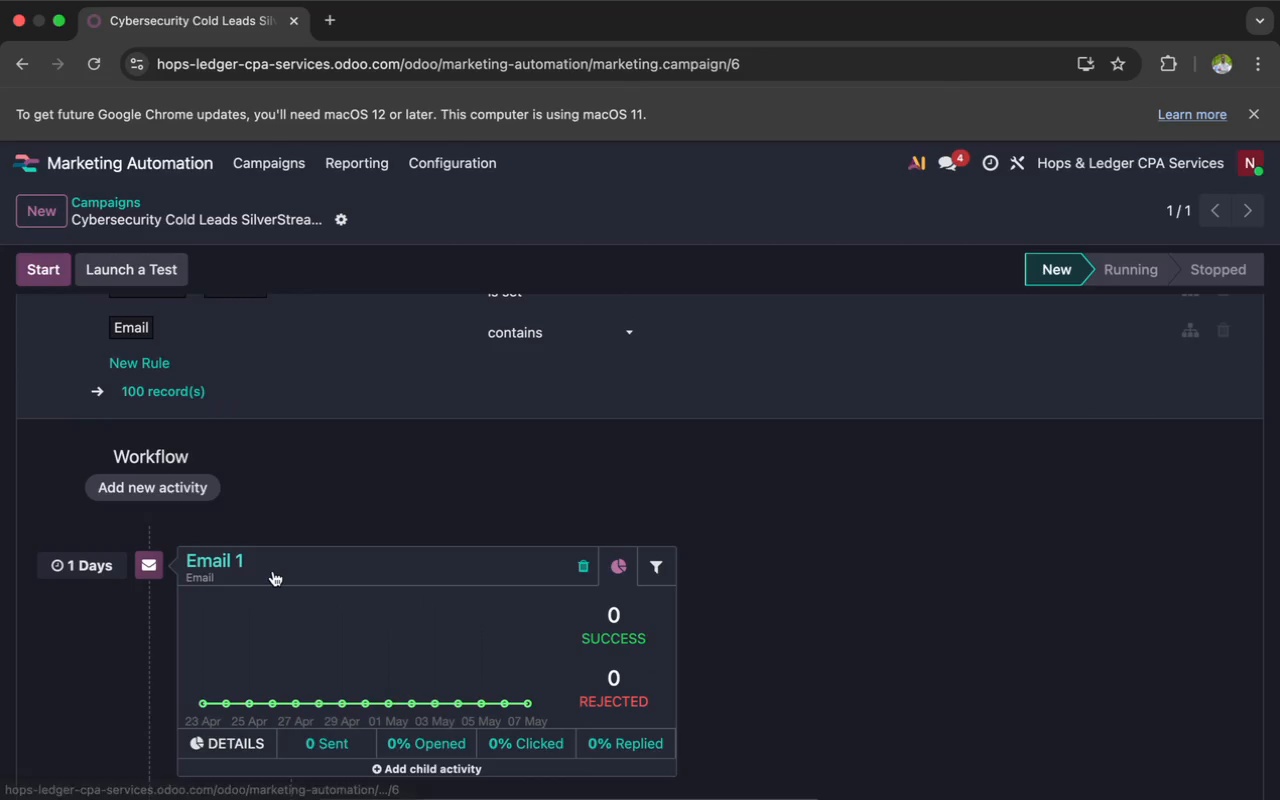 
mouse_move([274, 550])
 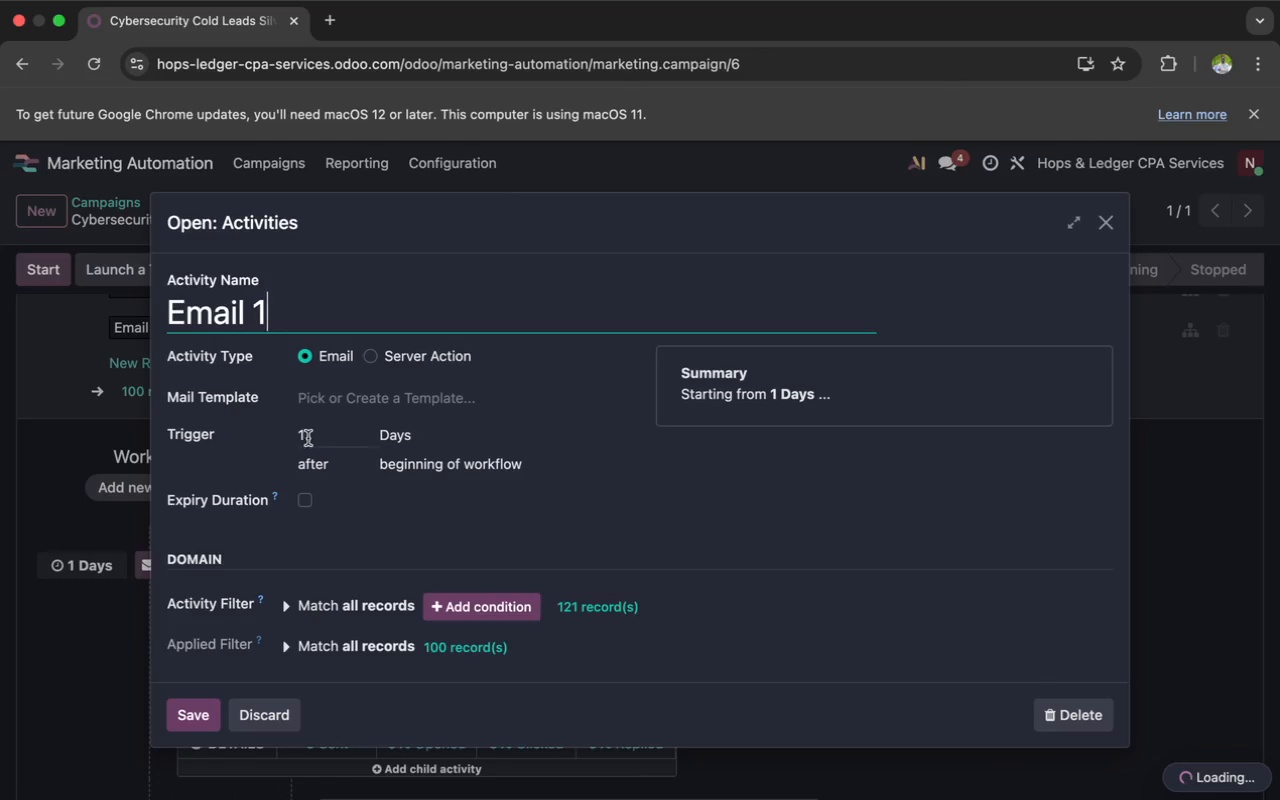 
left_click([308, 438])
 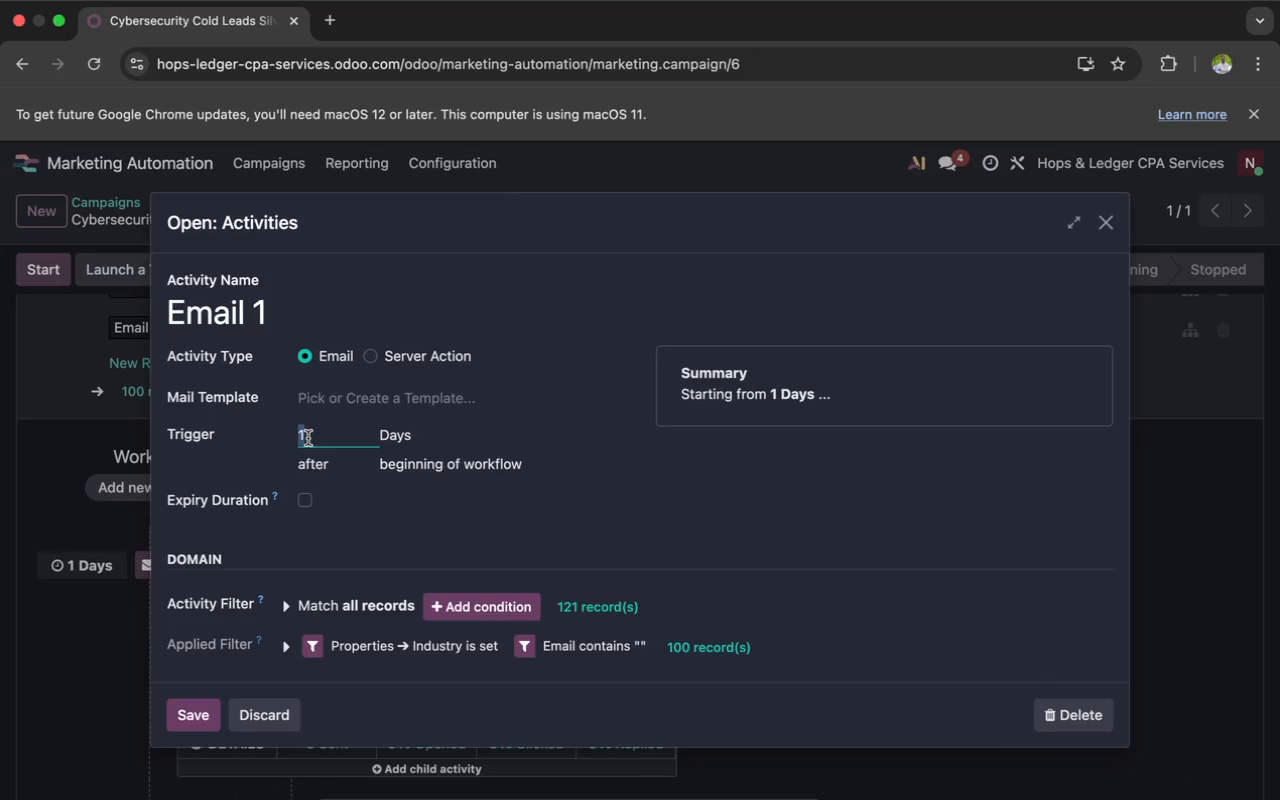 
key(0)
 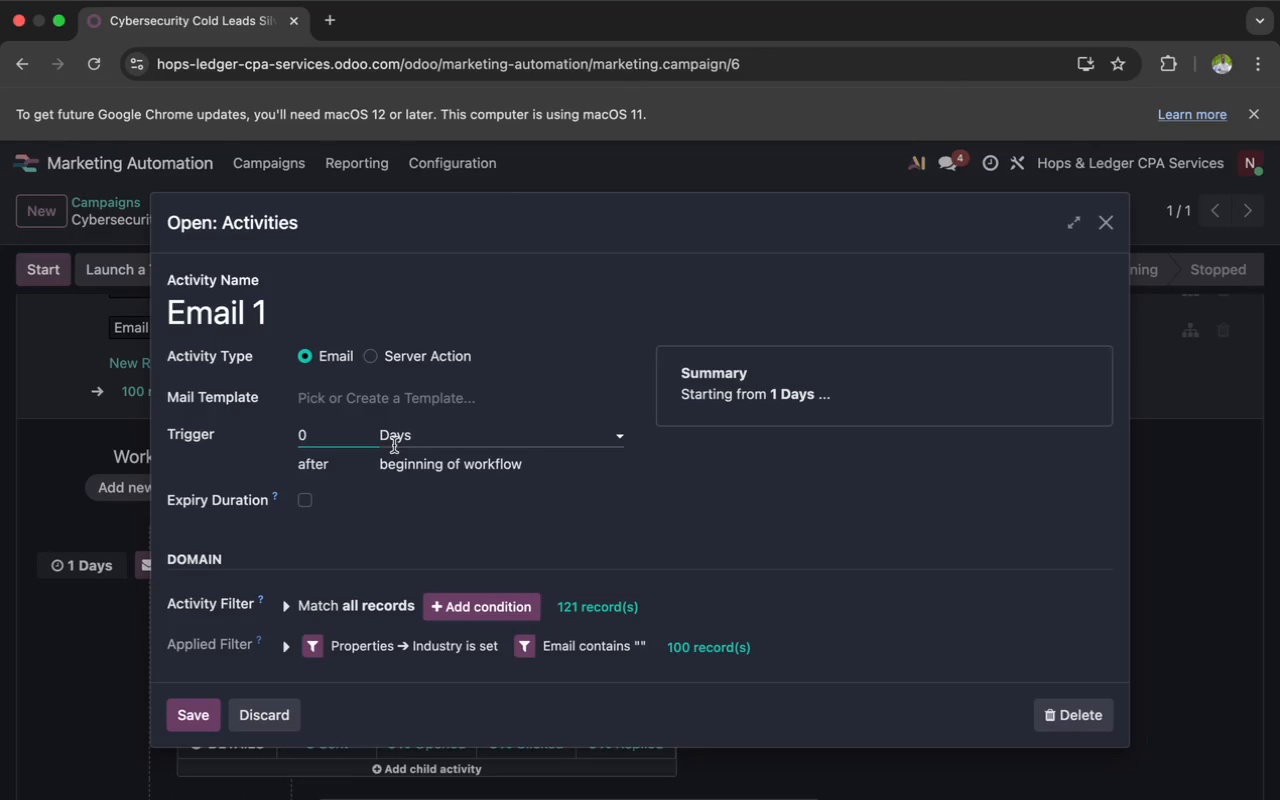 
left_click([398, 440])
 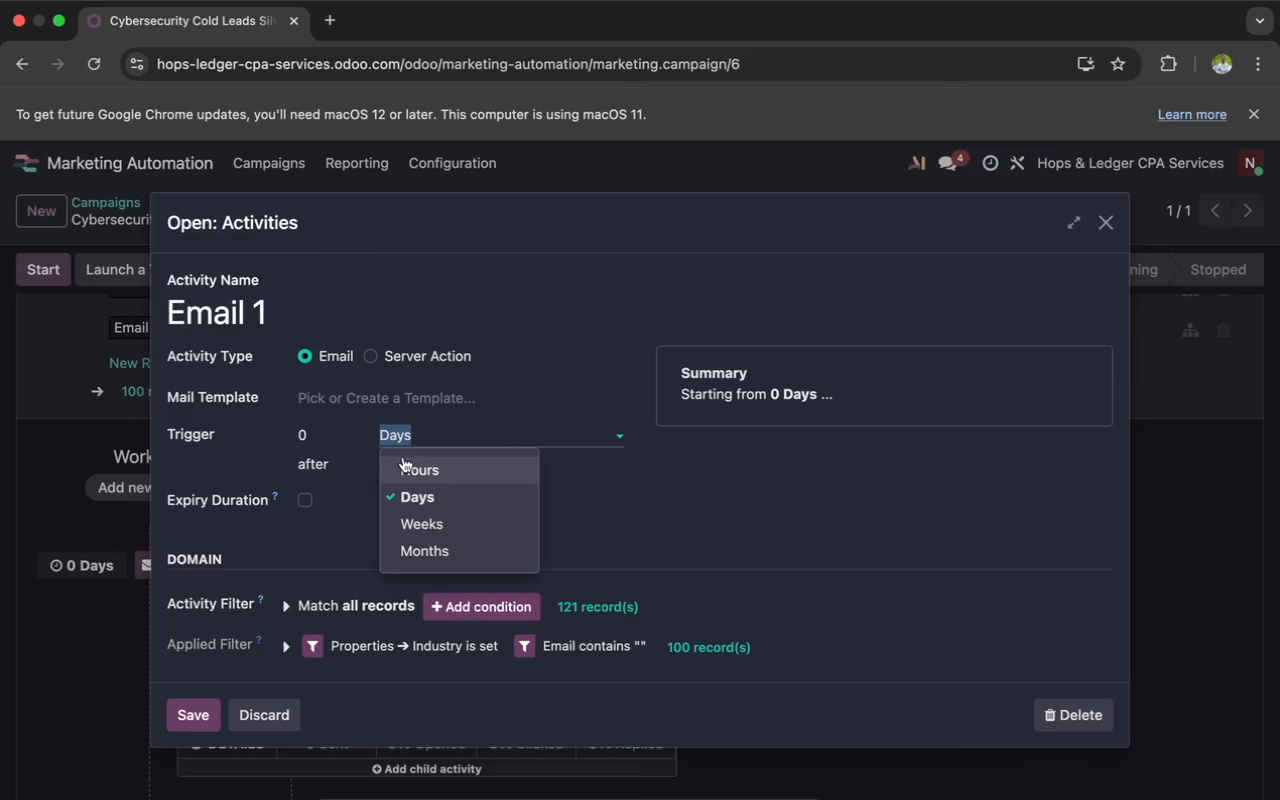 
left_click([403, 463])
 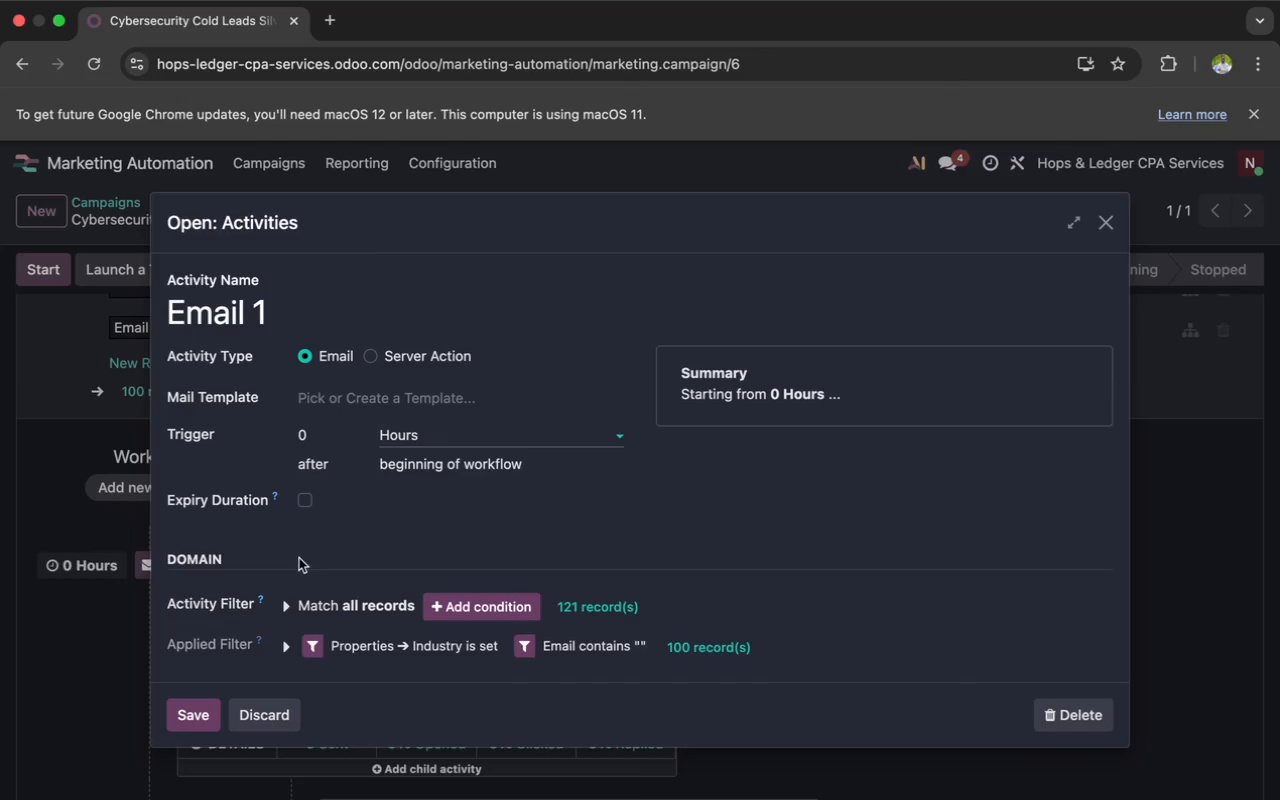 
left_click([195, 708])
 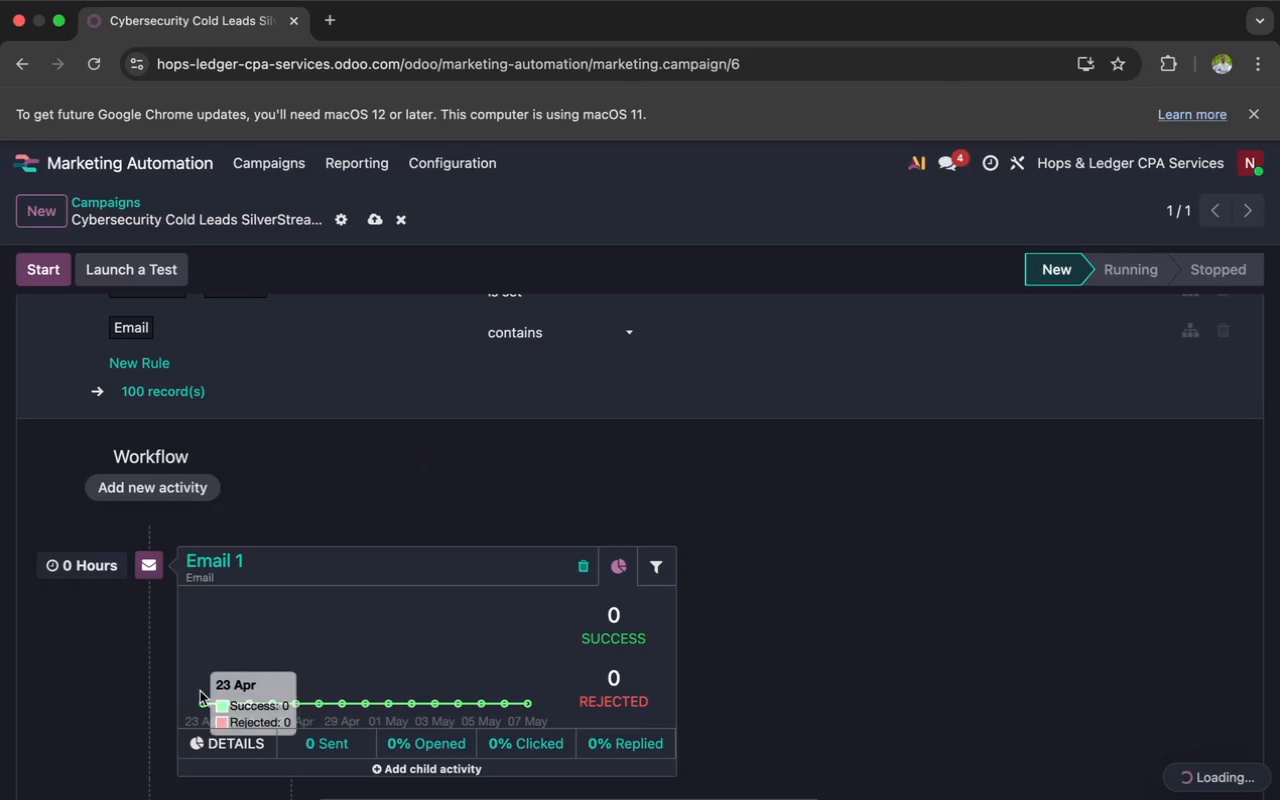 
scroll: coordinate [236, 647], scroll_direction: down, amount: 4.0
 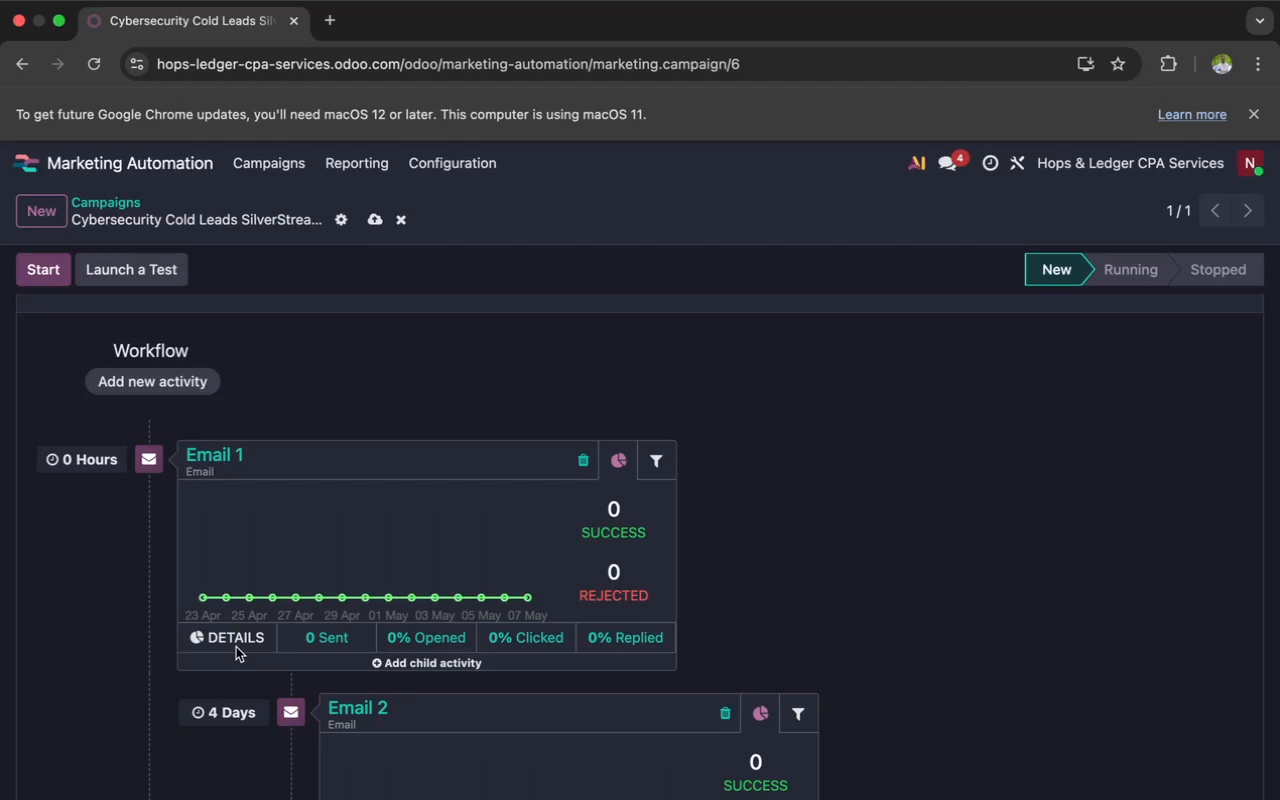 
wait(13.82)
 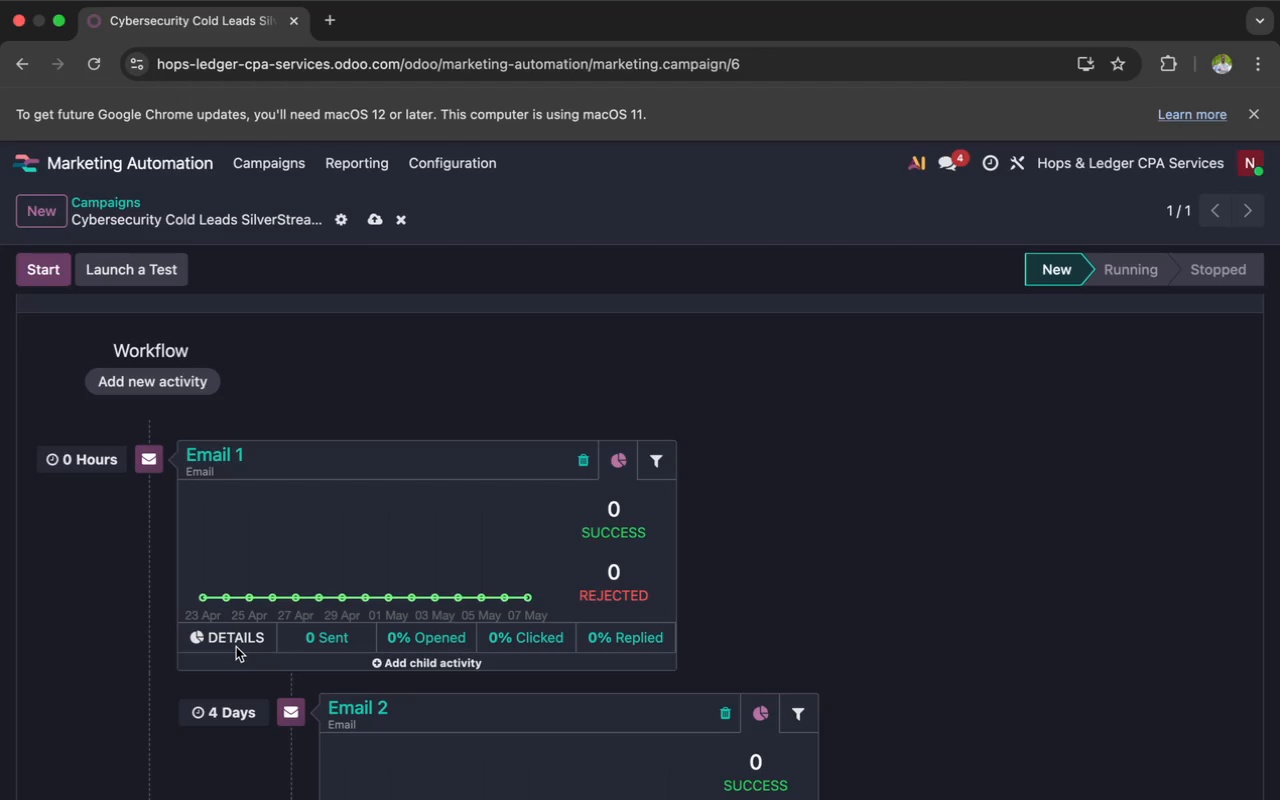 
left_click([1087, 757])